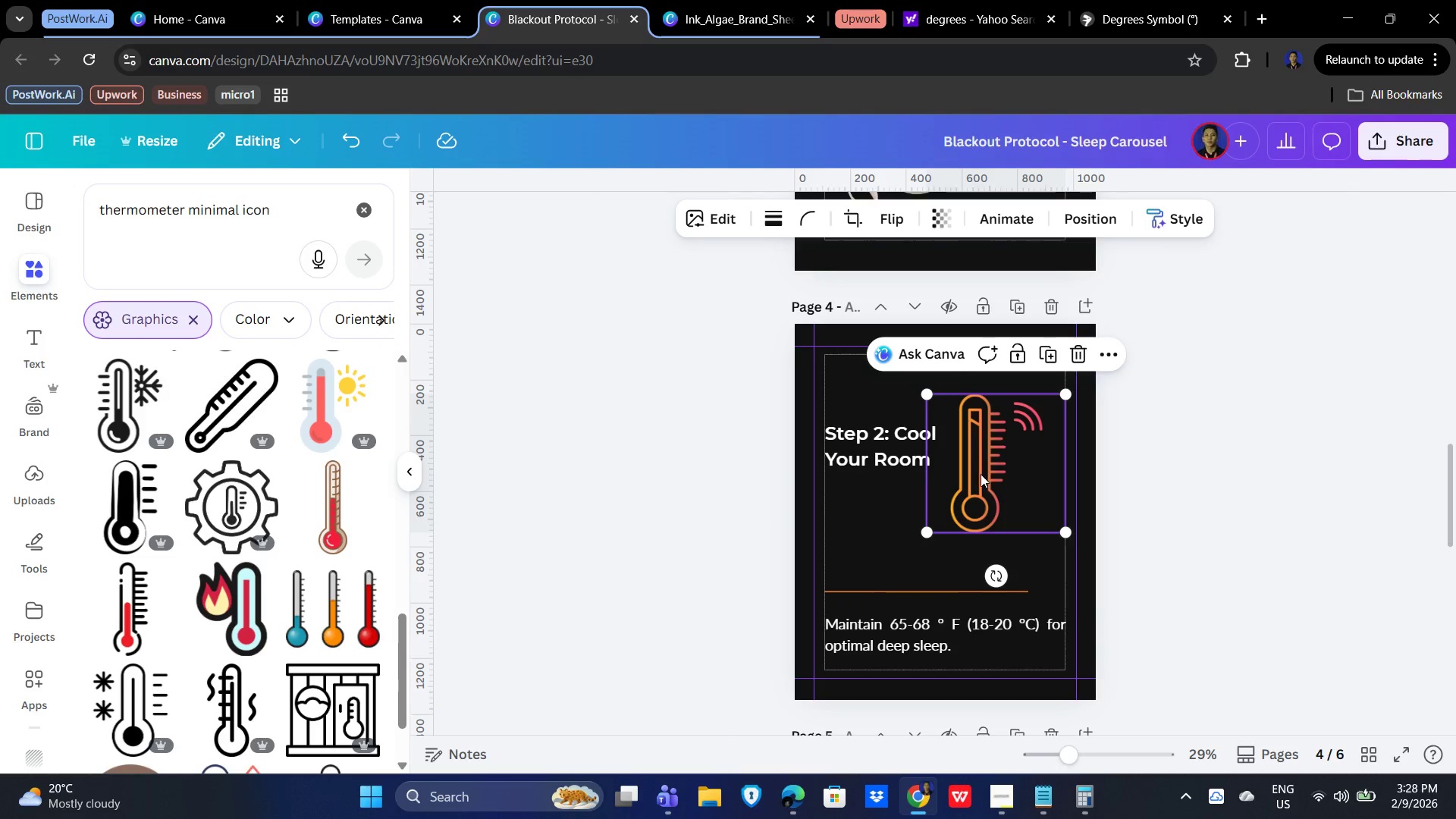 
left_click_drag(start_coordinate=[981, 474], to_coordinate=[1000, 482])
 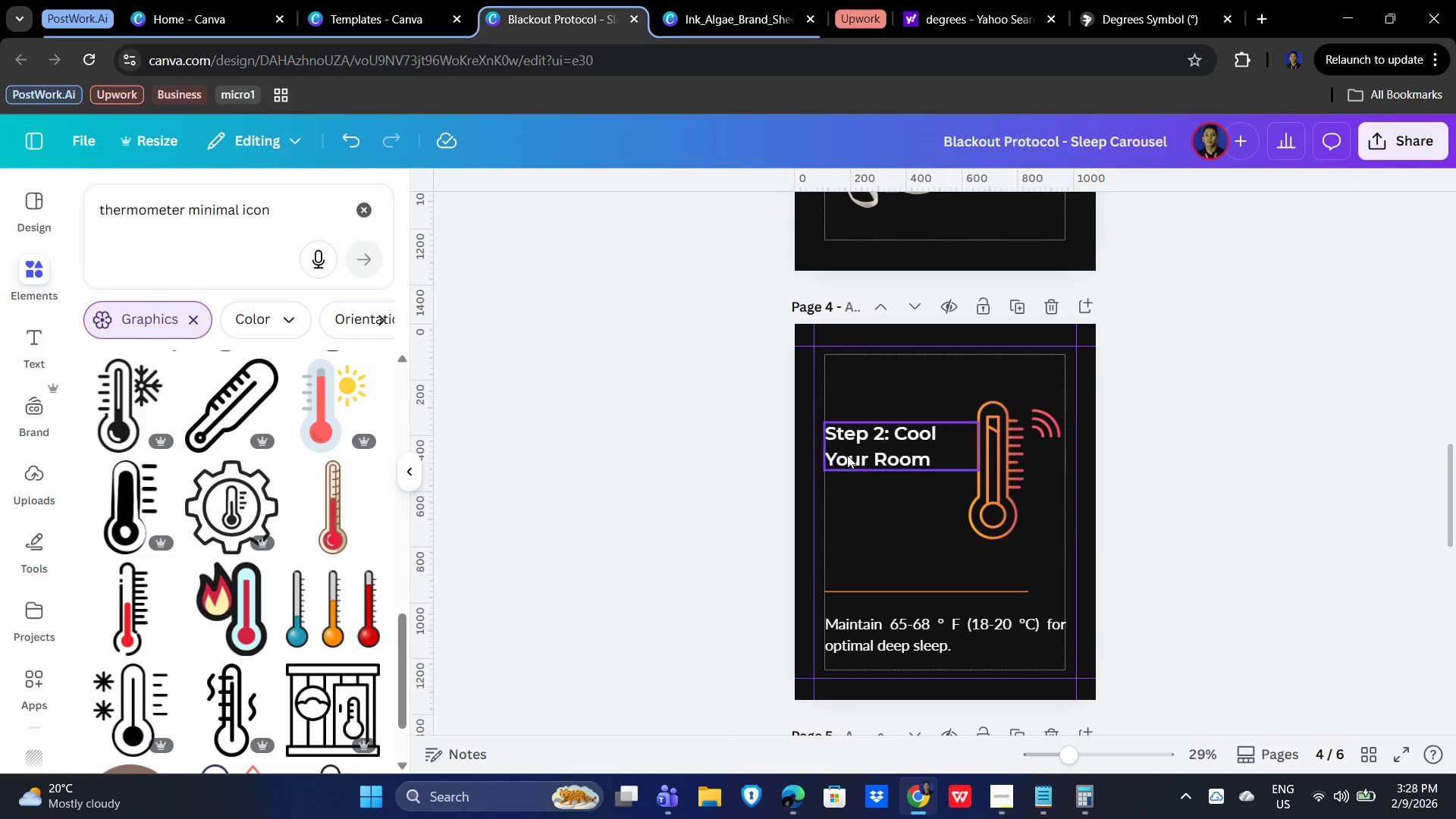 
double_click([846, 450])
 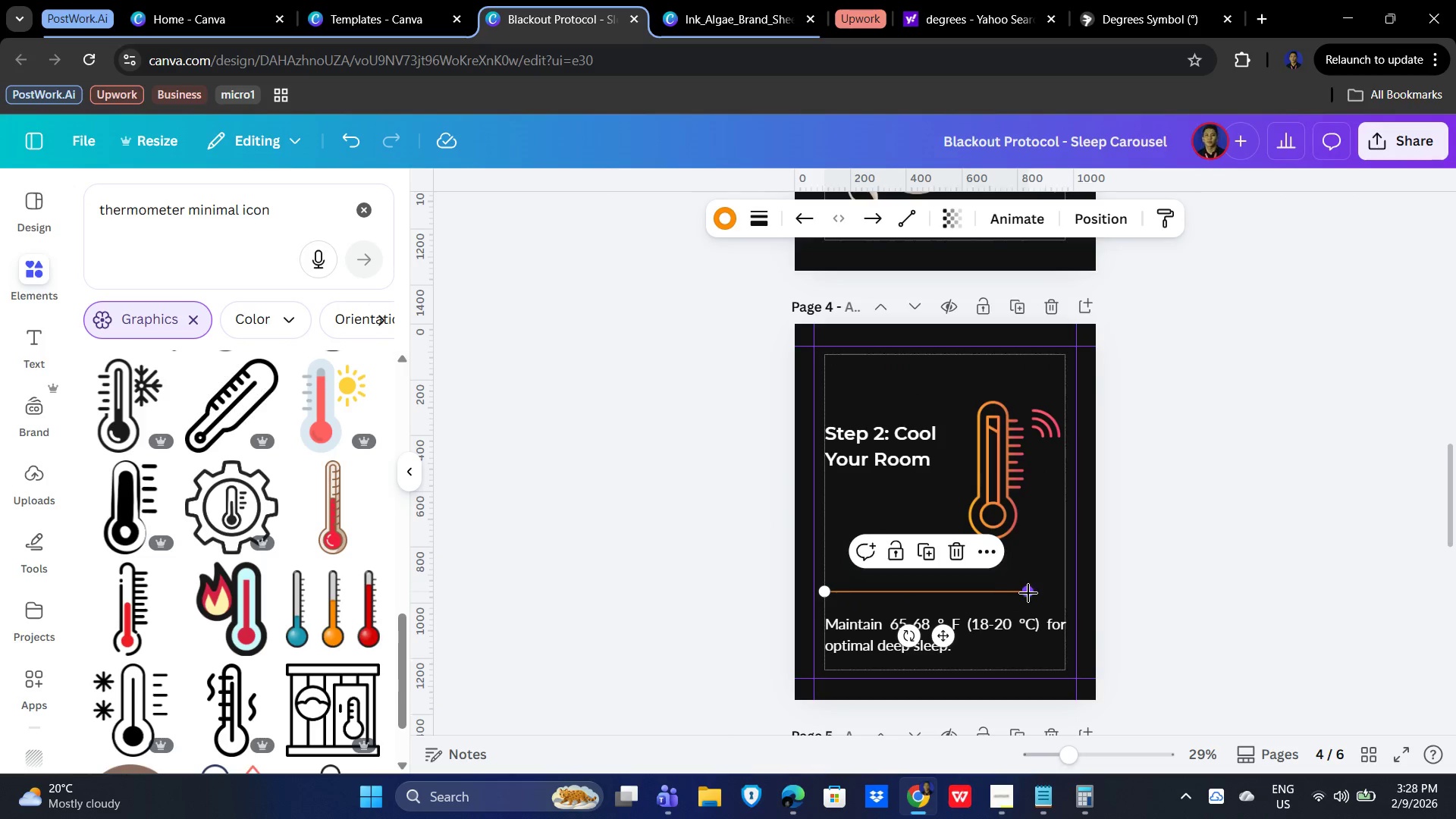 
left_click_drag(start_coordinate=[1029, 592], to_coordinate=[957, 593])
 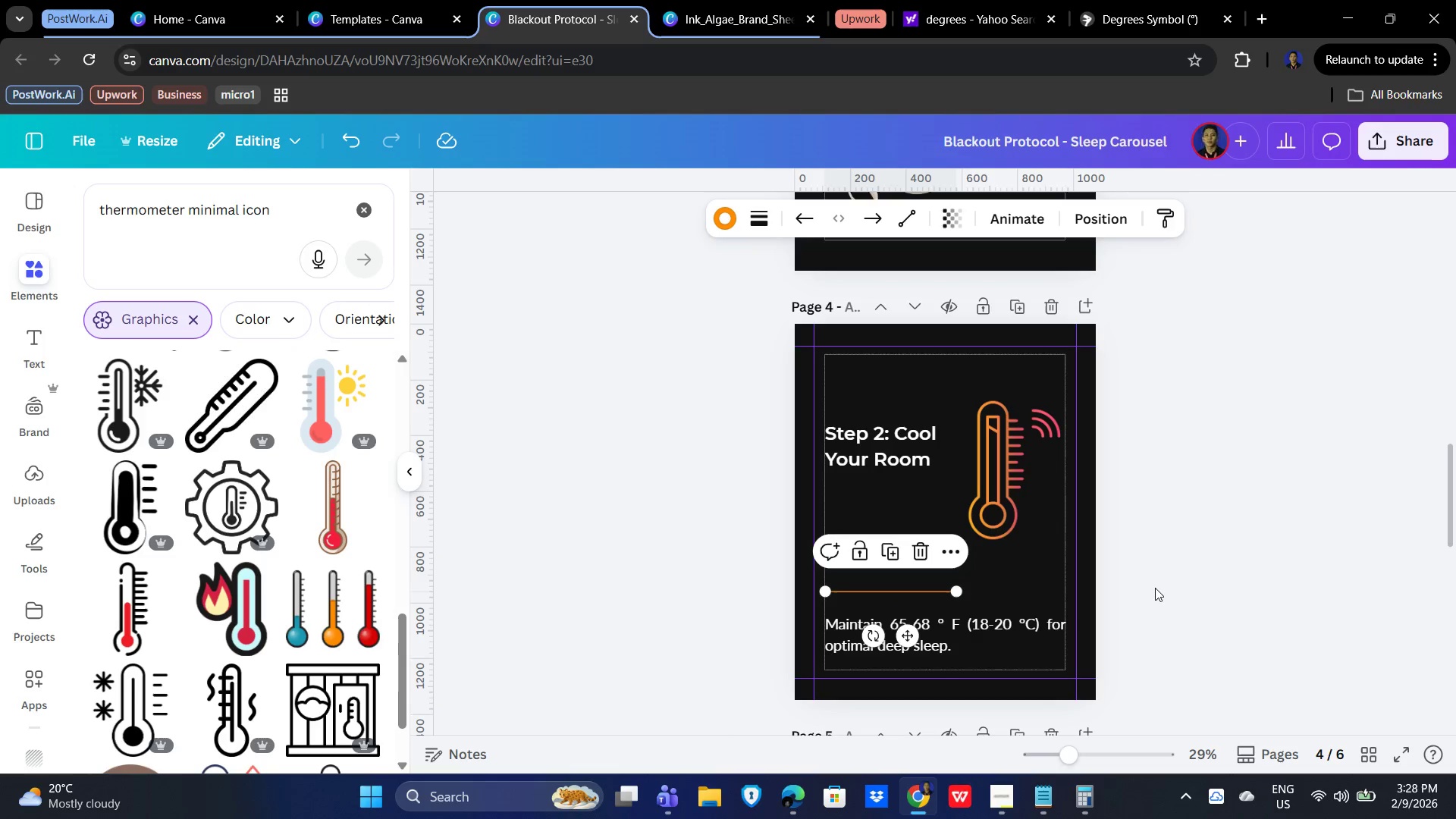 
left_click([1155, 588])
 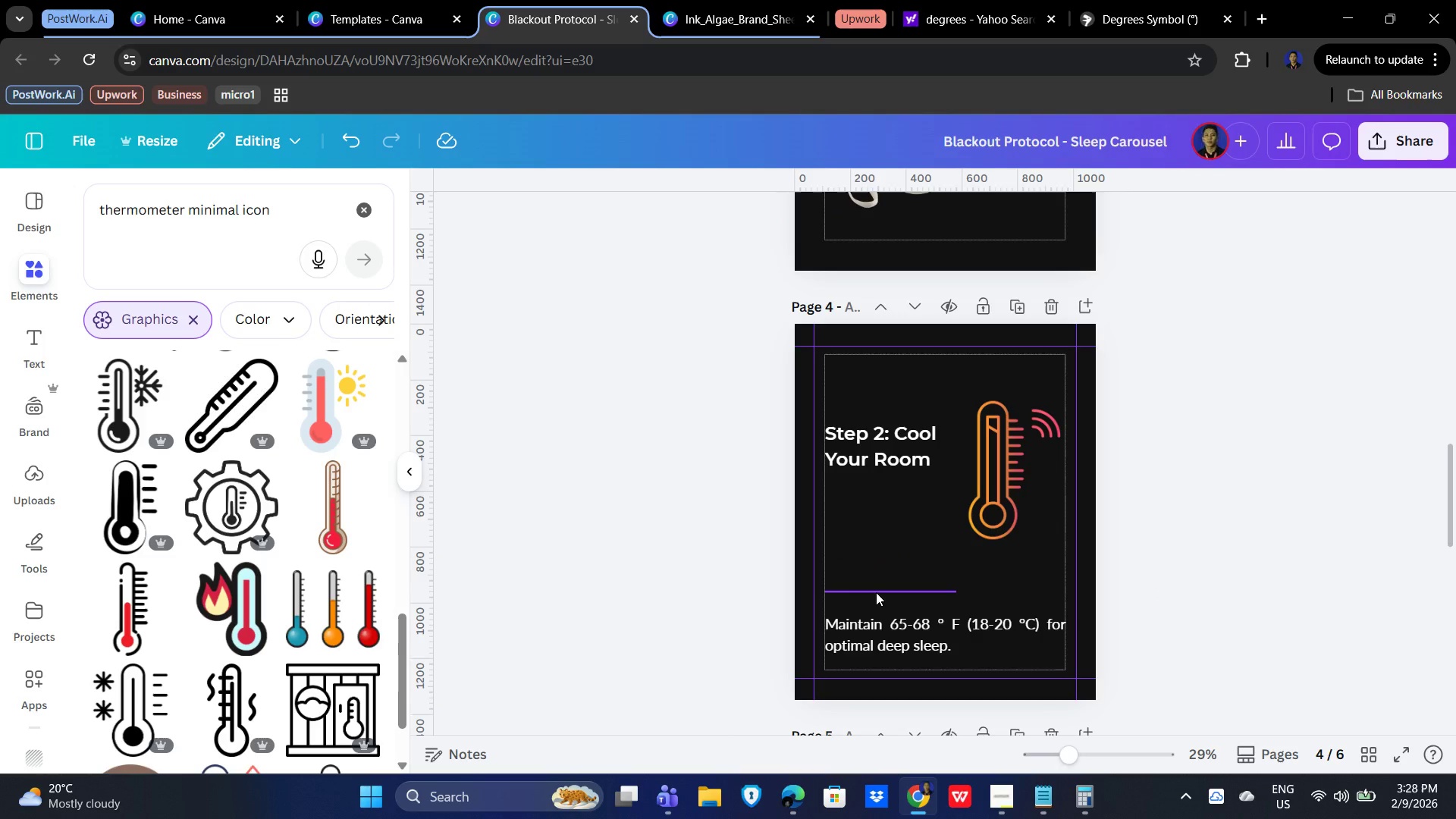 
left_click([876, 592])
 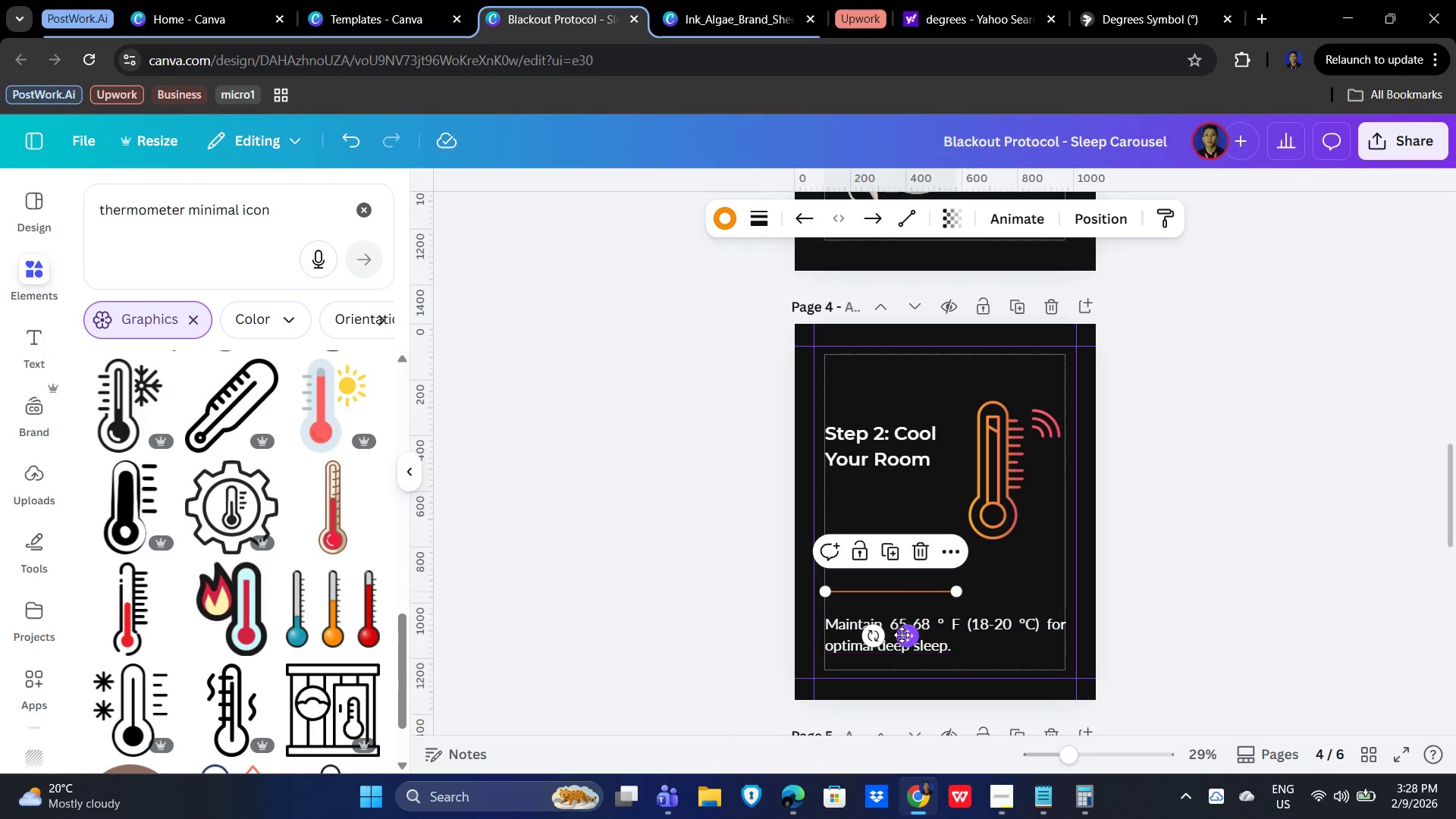 
left_click_drag(start_coordinate=[903, 635], to_coordinate=[901, 524])
 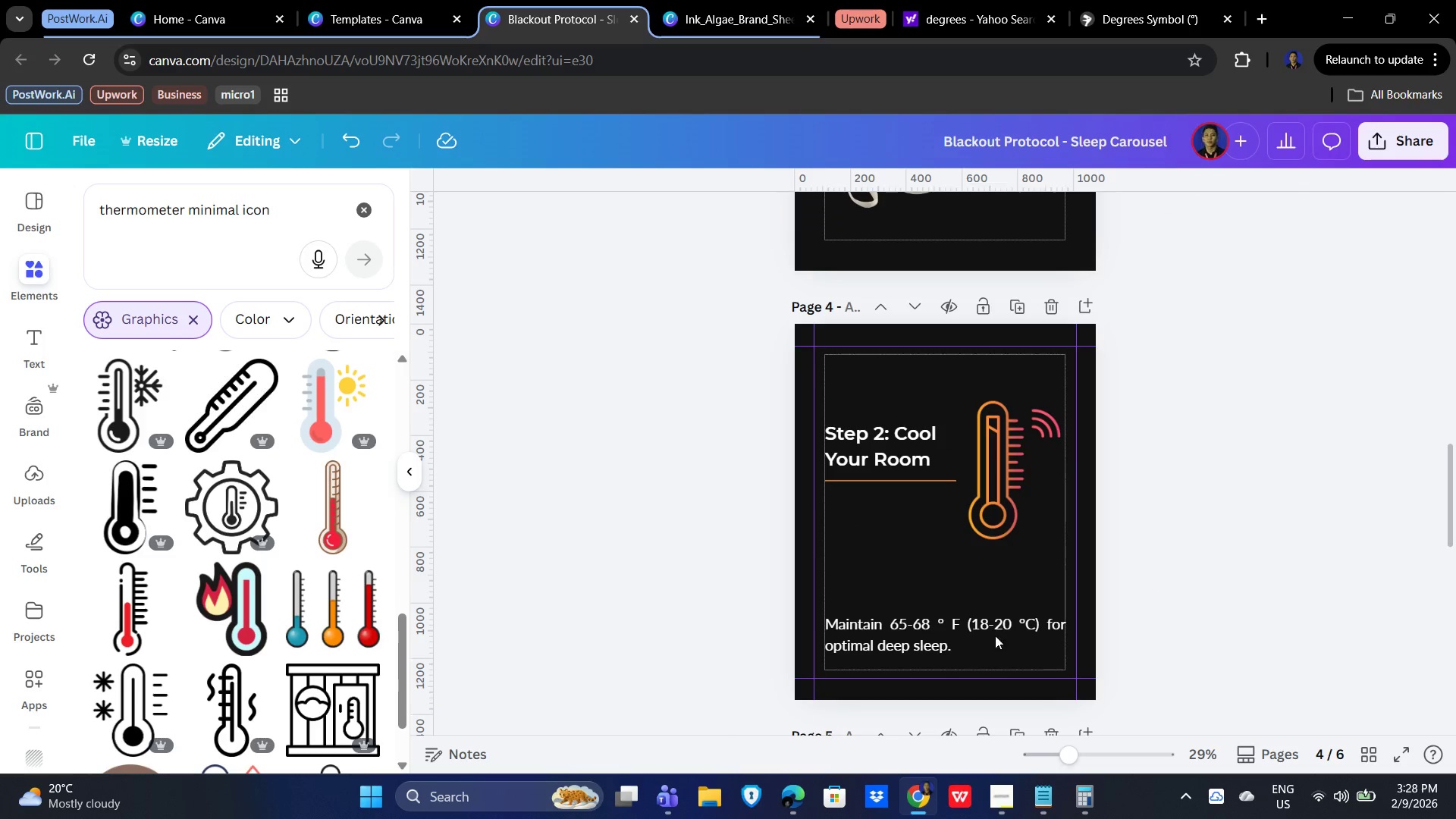 
left_click([946, 634])
 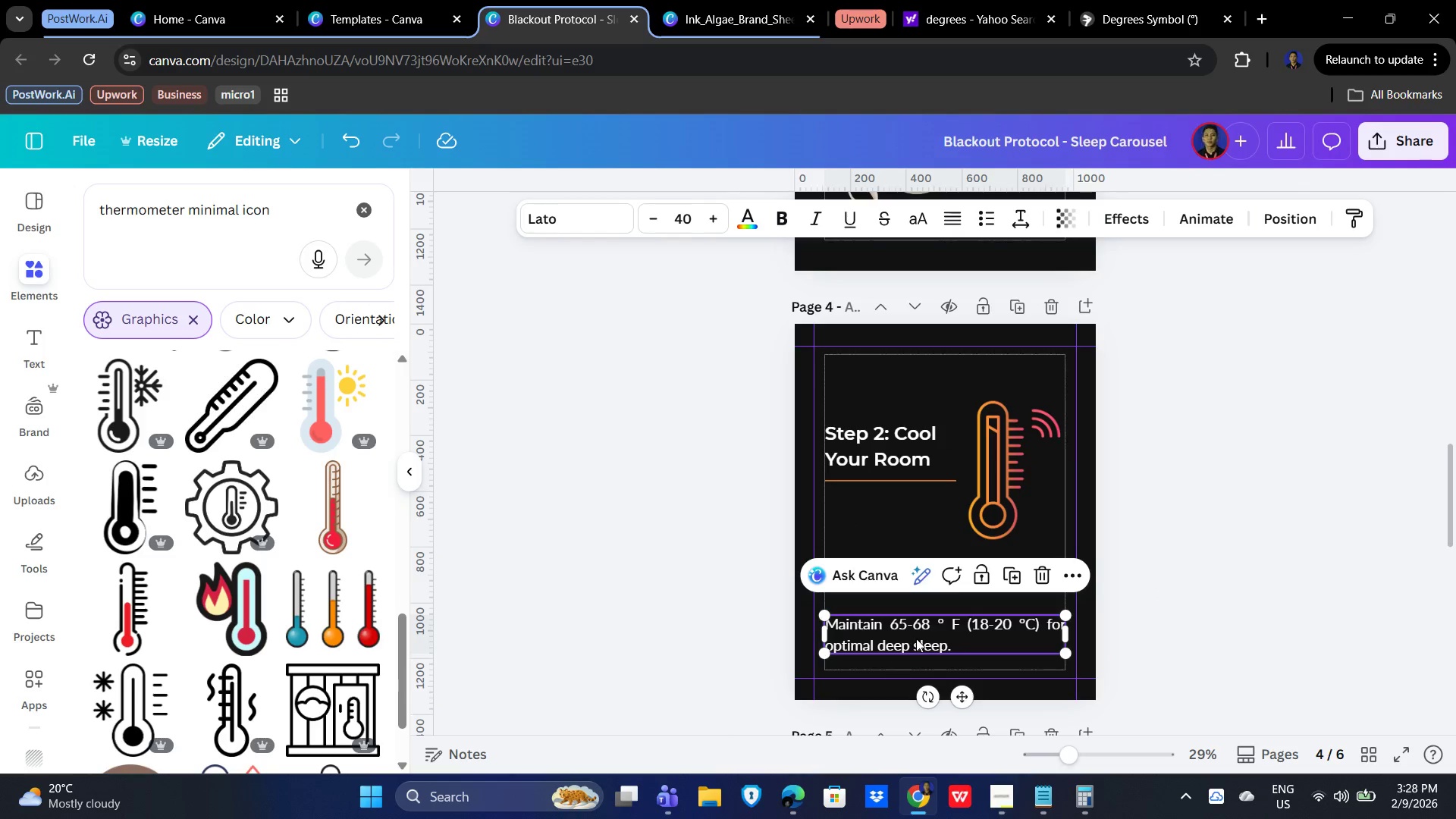 
left_click_drag(start_coordinate=[916, 639], to_coordinate=[914, 585])
 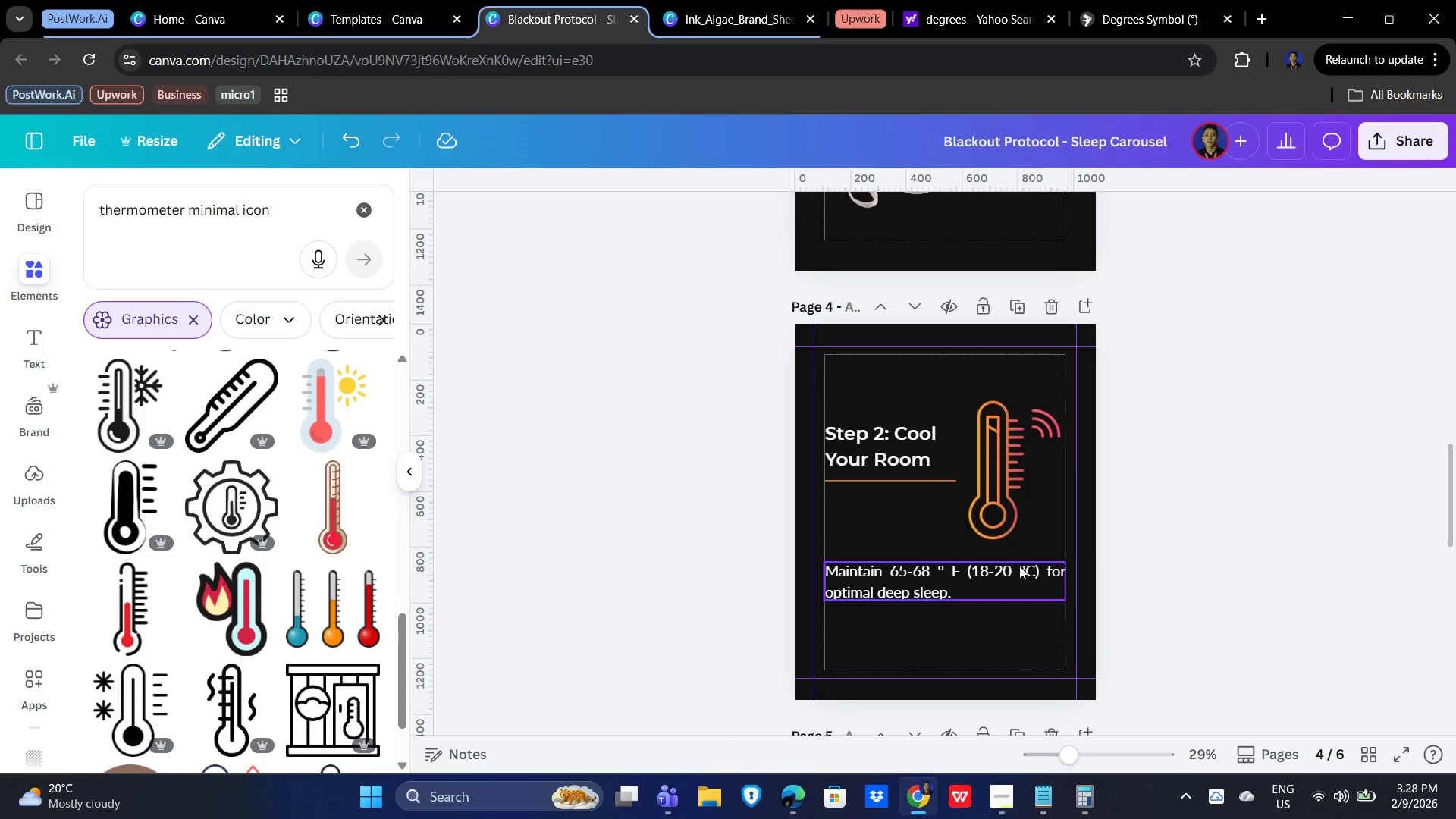 
double_click([979, 568])
 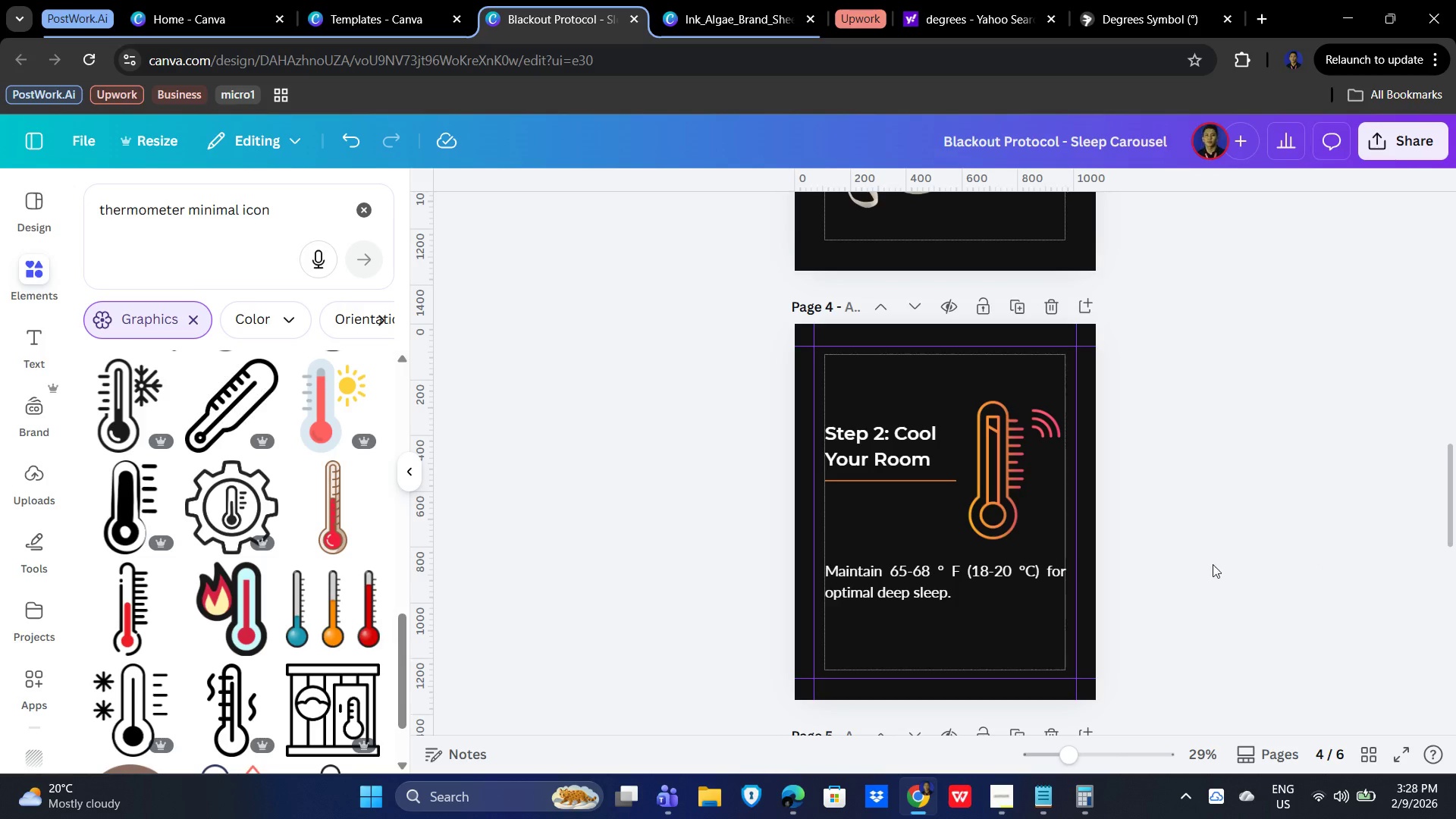 
key(Control+ControlLeft)
 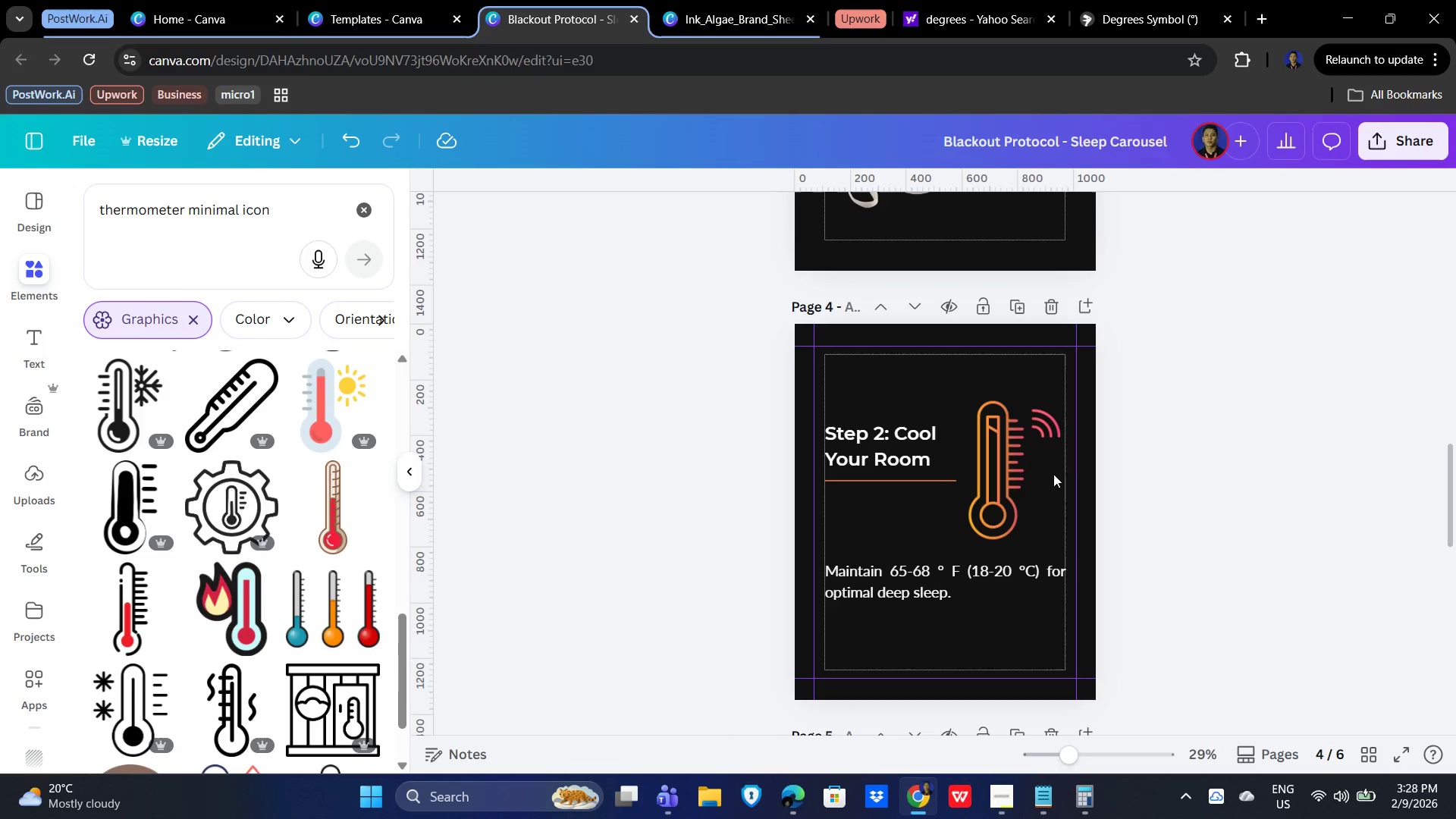 
scroll: coordinate [1331, 509], scroll_direction: up, amount: 3.0
 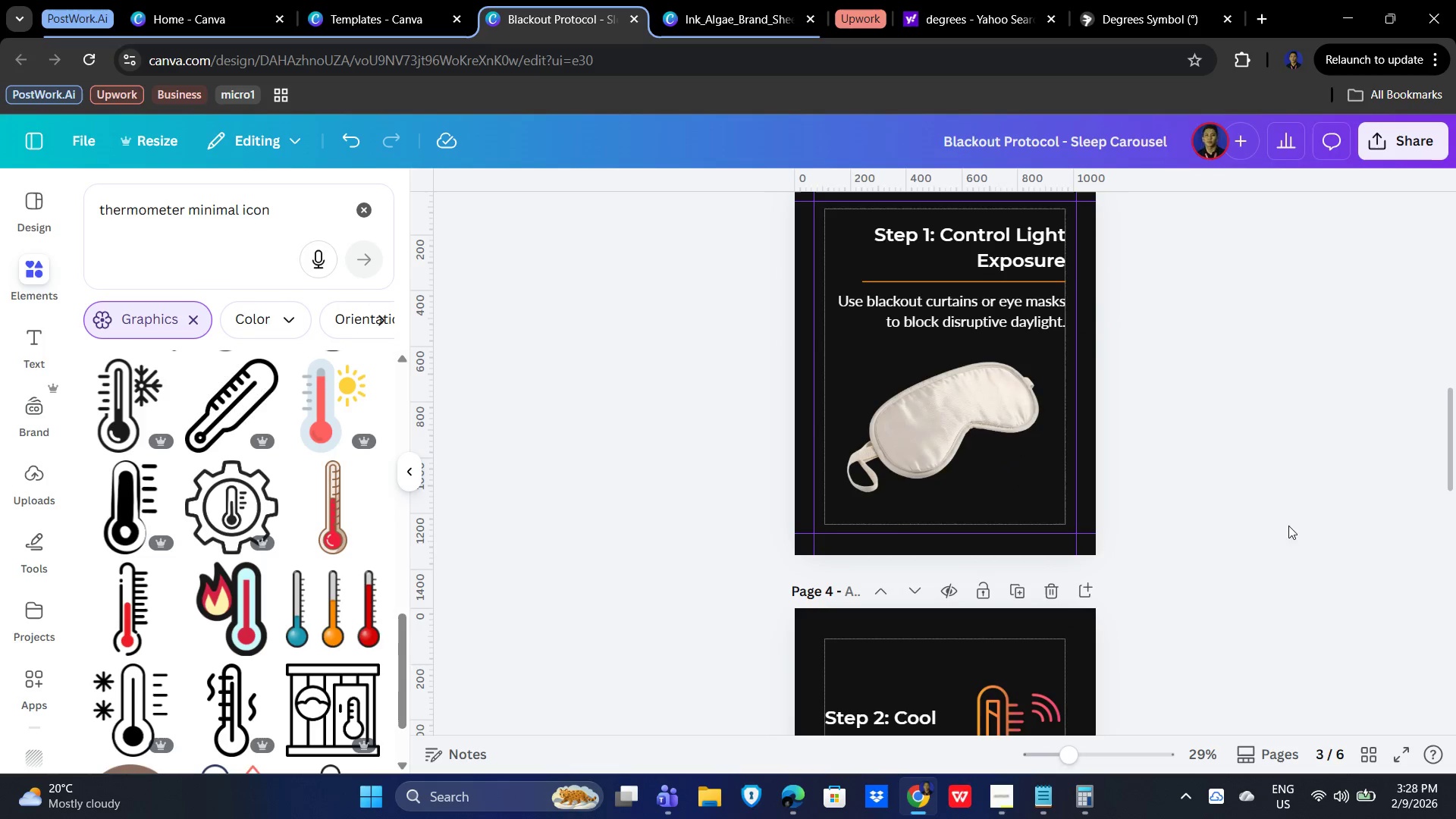 
scroll: coordinate [1273, 509], scroll_direction: down, amount: 3.0
 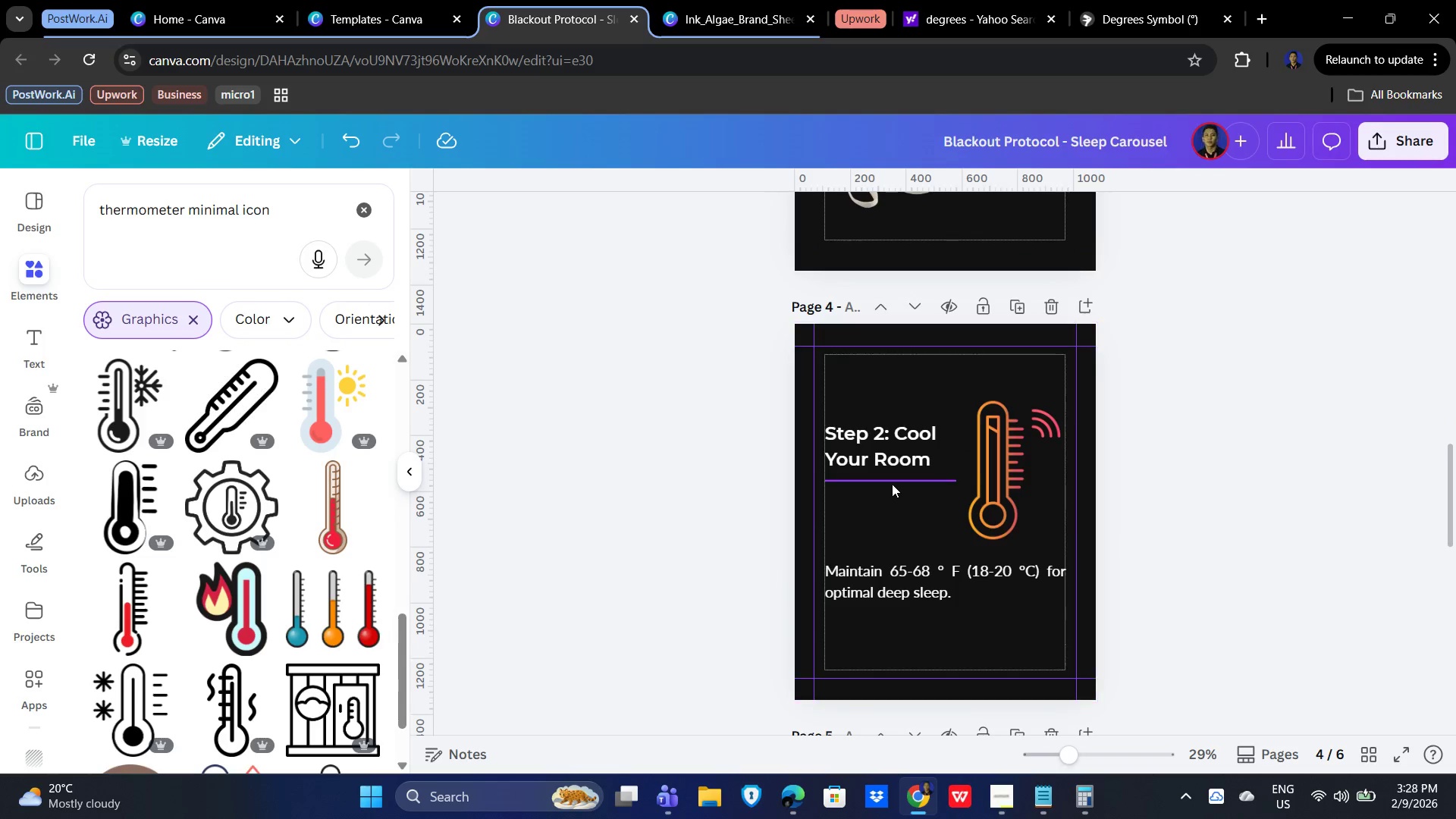 
left_click([890, 479])
 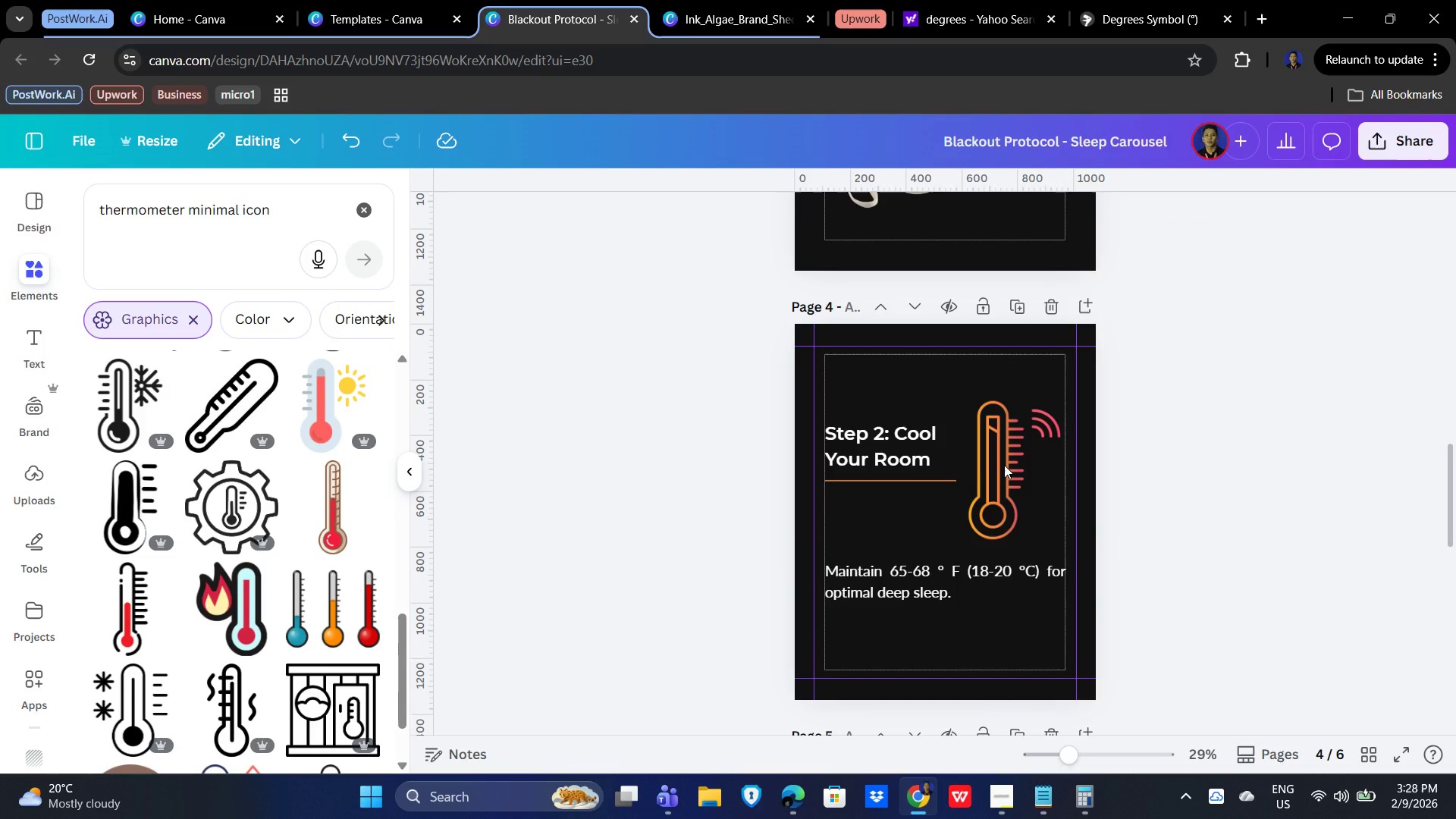 
left_click_drag(start_coordinate=[1004, 465], to_coordinate=[1003, 482])
 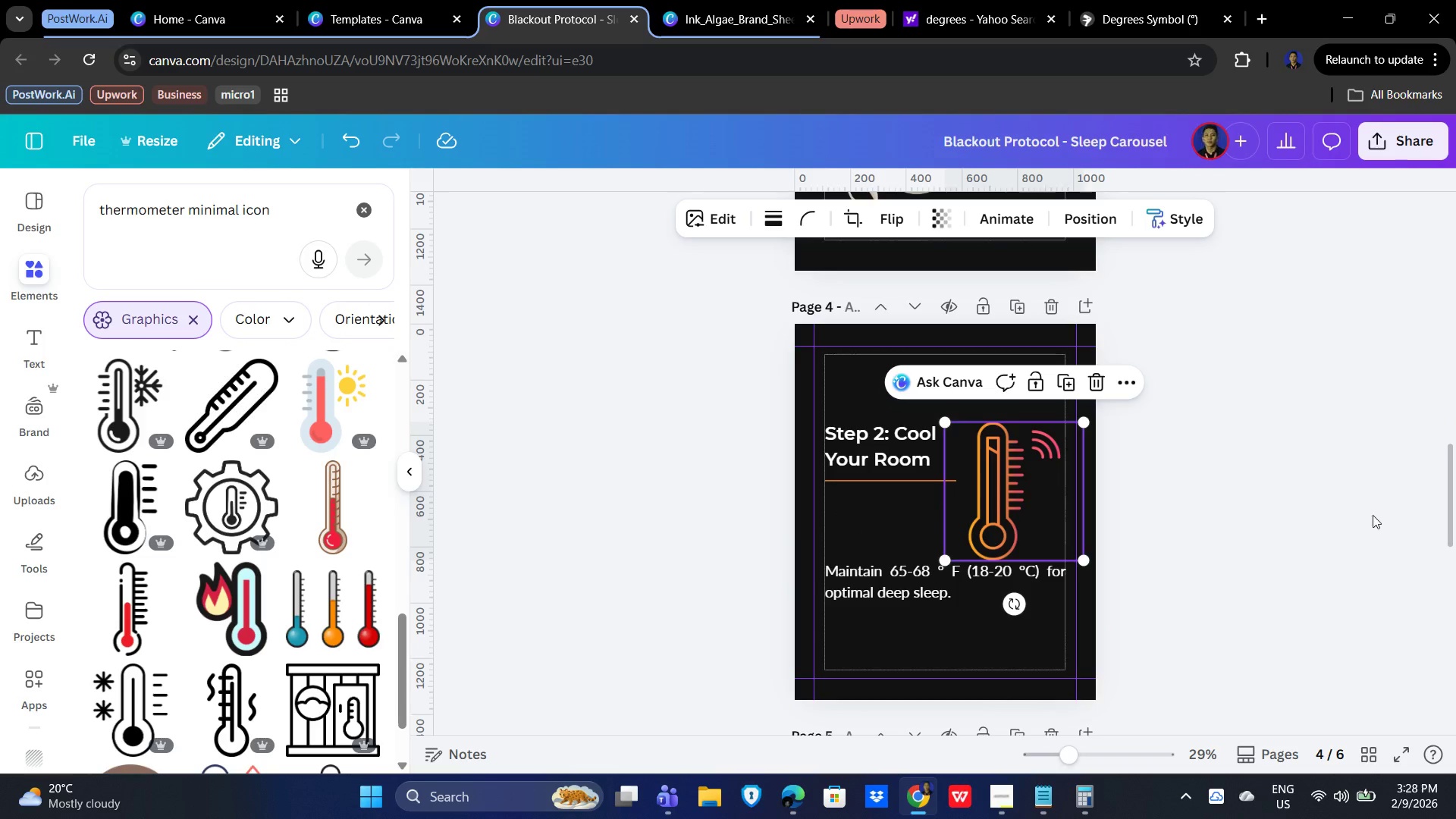 
left_click([1373, 515])
 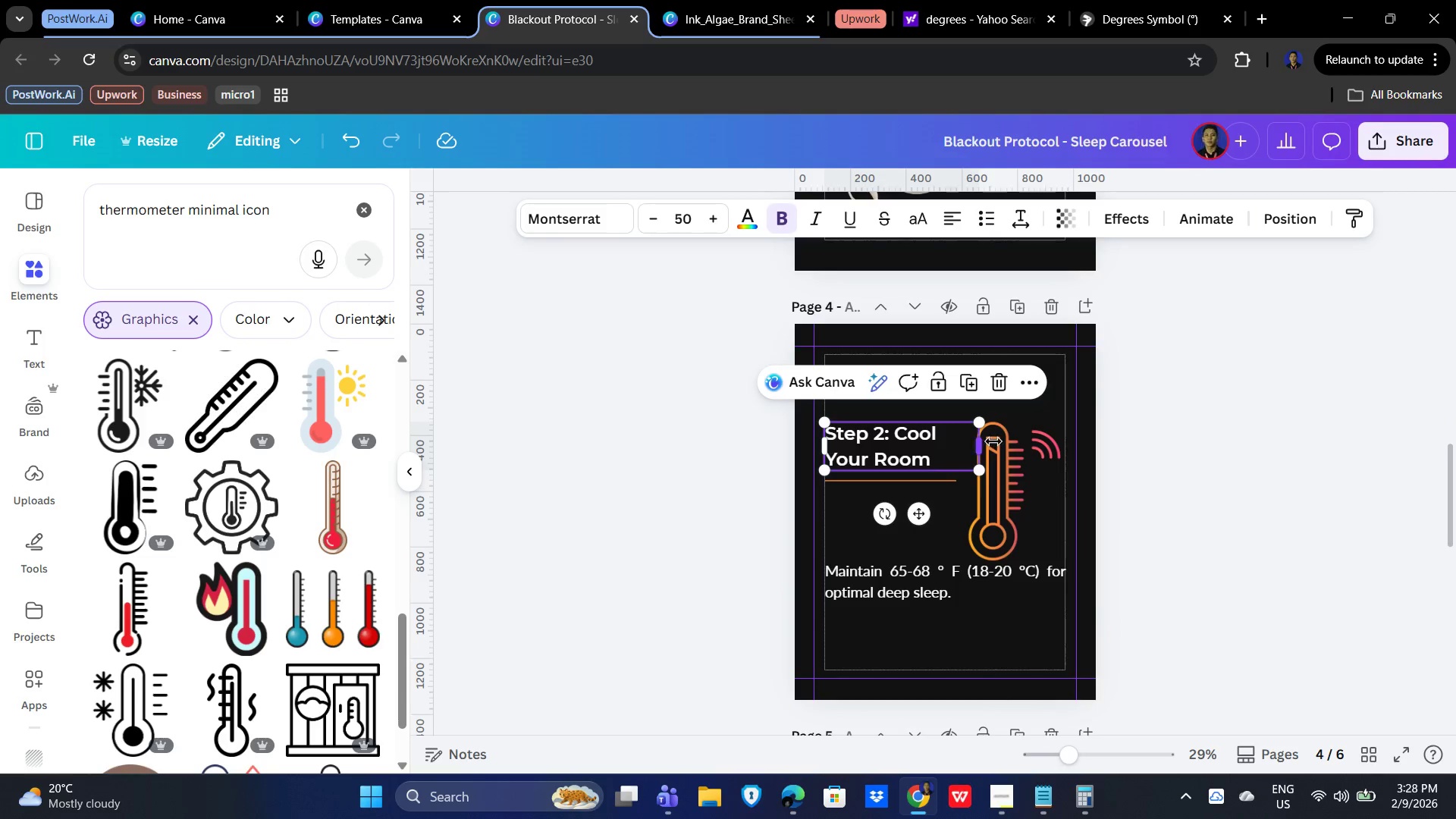 
left_click_drag(start_coordinate=[980, 441], to_coordinate=[1010, 444])
 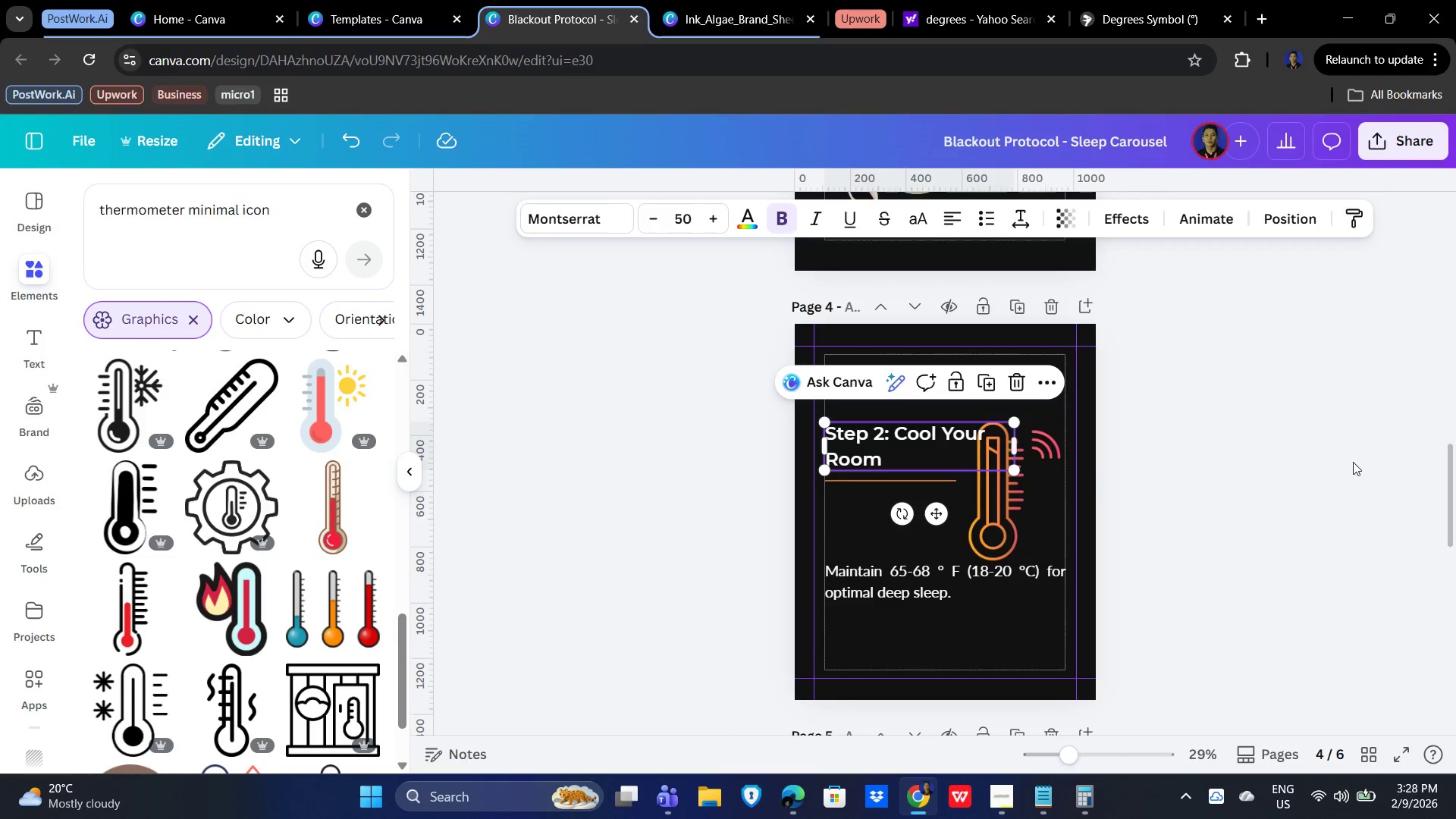 
left_click([1353, 462])
 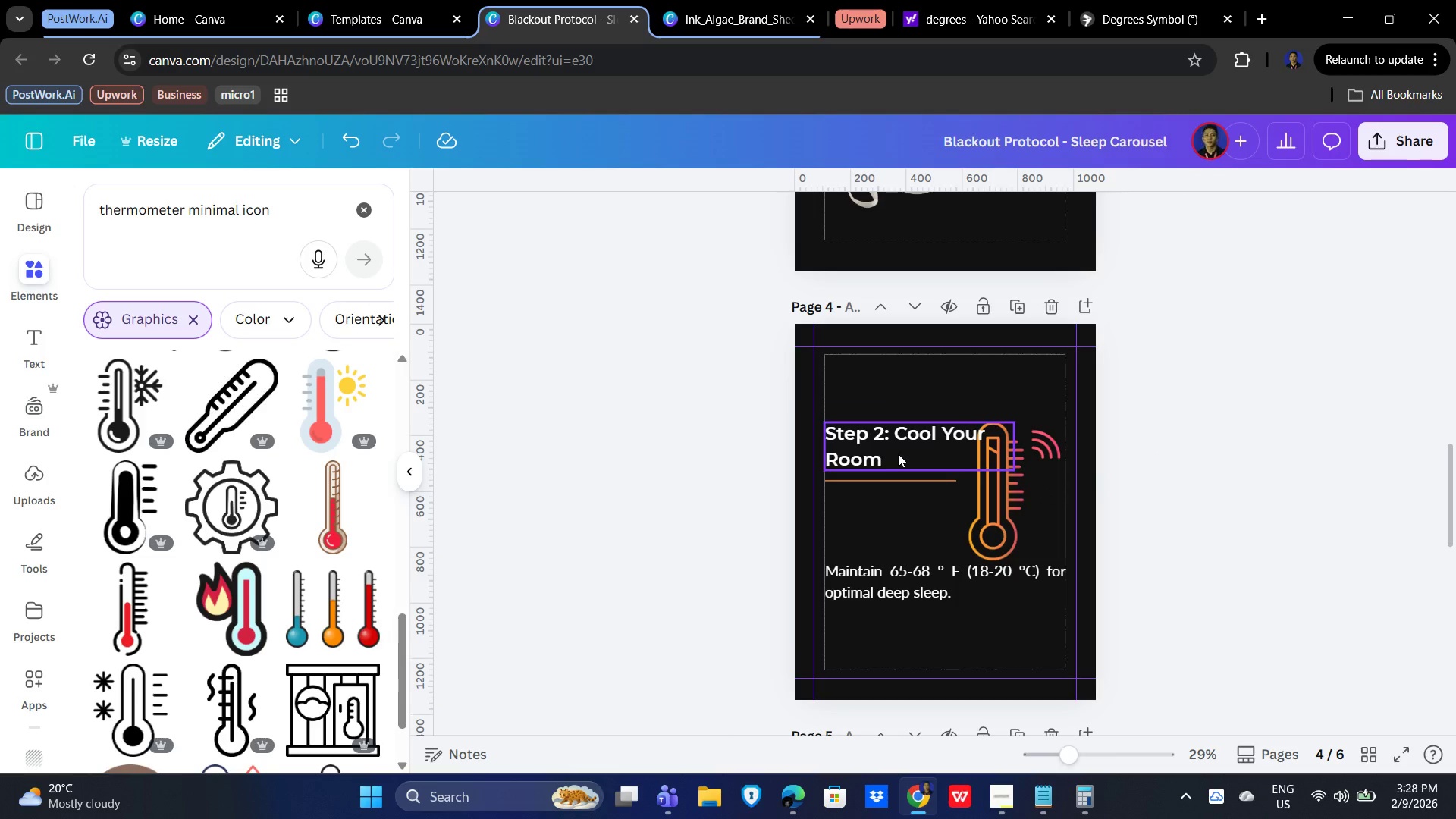 
left_click_drag(start_coordinate=[898, 453], to_coordinate=[899, 430])
 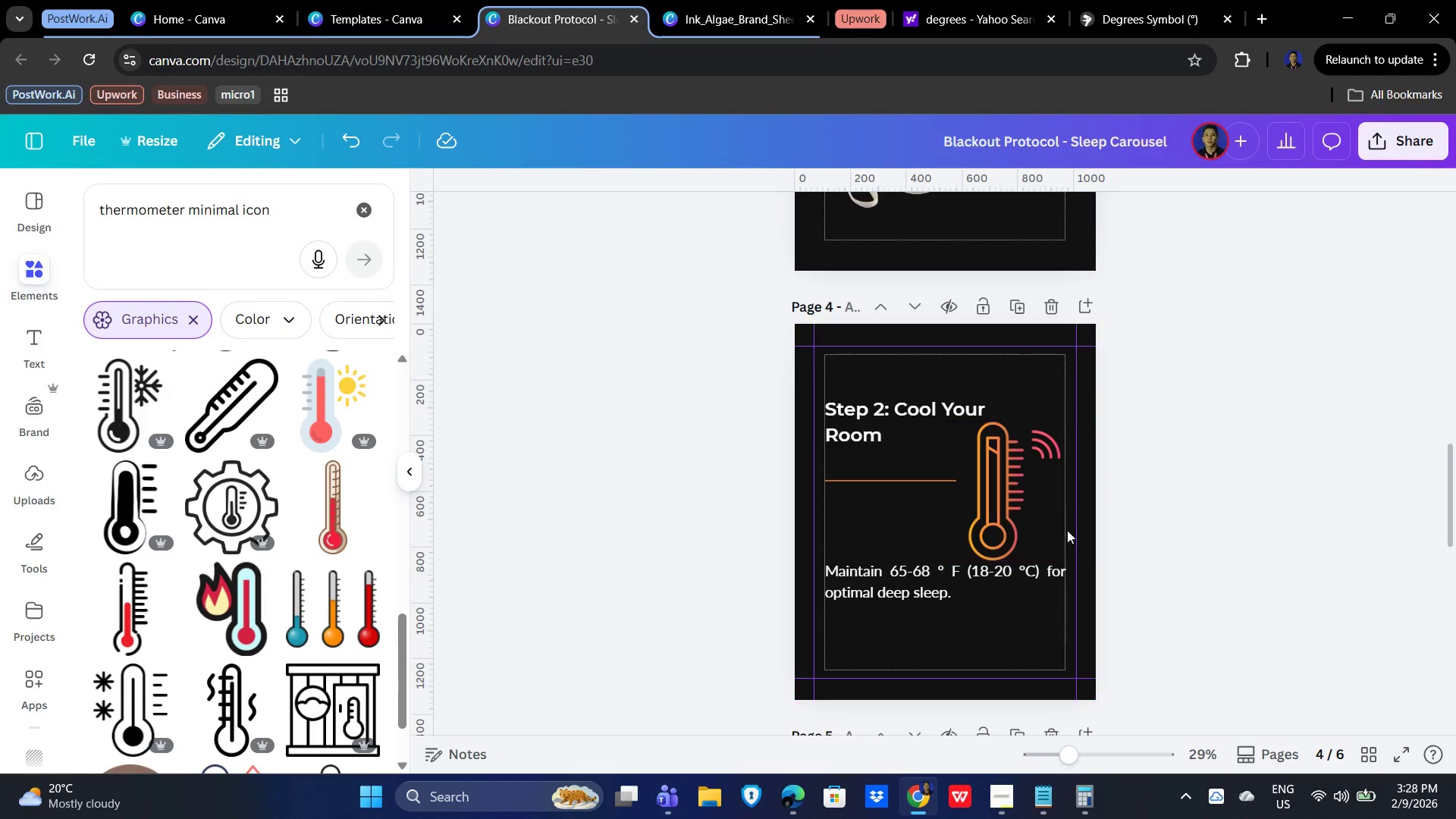 
left_click([996, 515])
 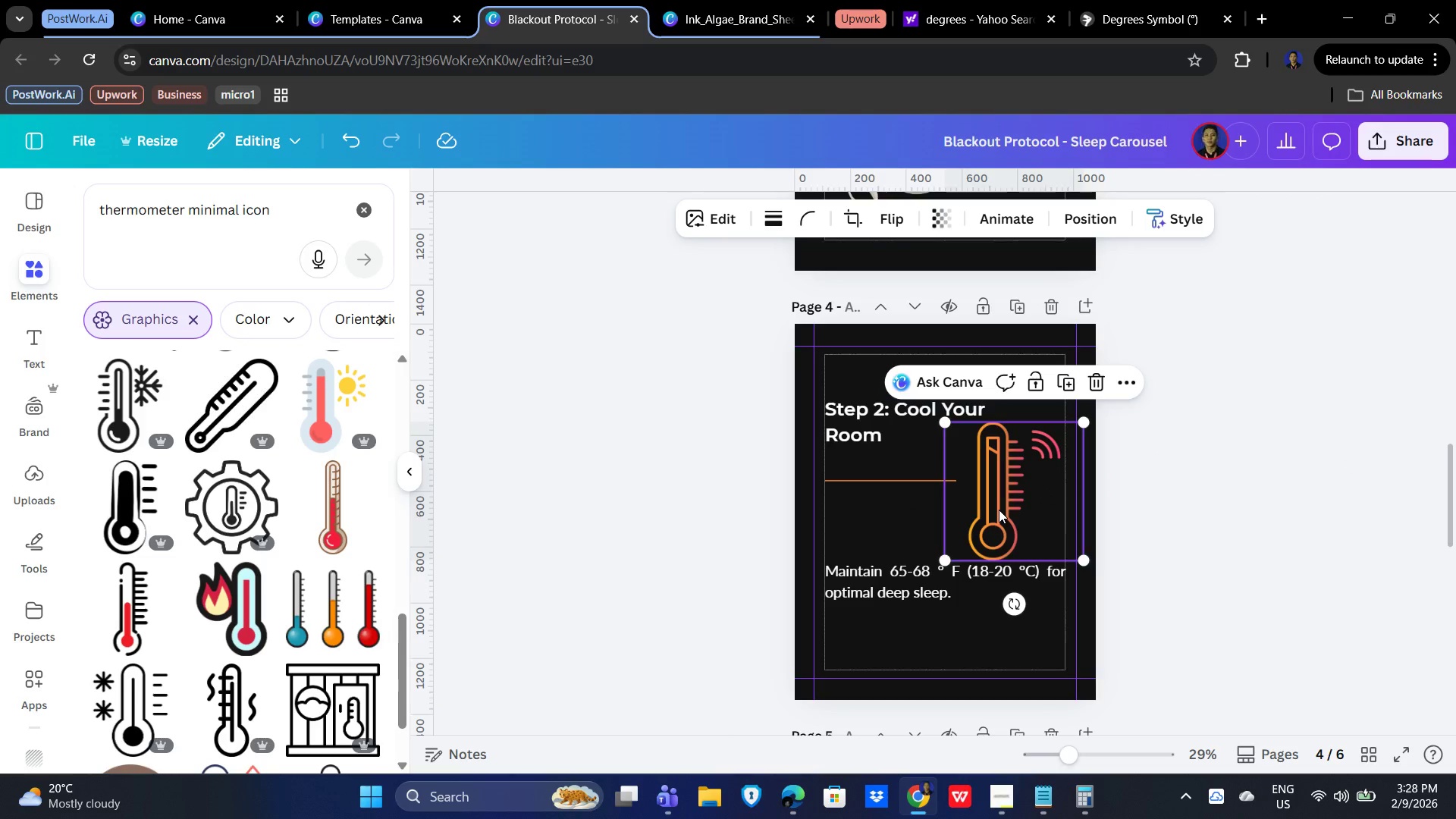 
left_click_drag(start_coordinate=[999, 510], to_coordinate=[997, 520])
 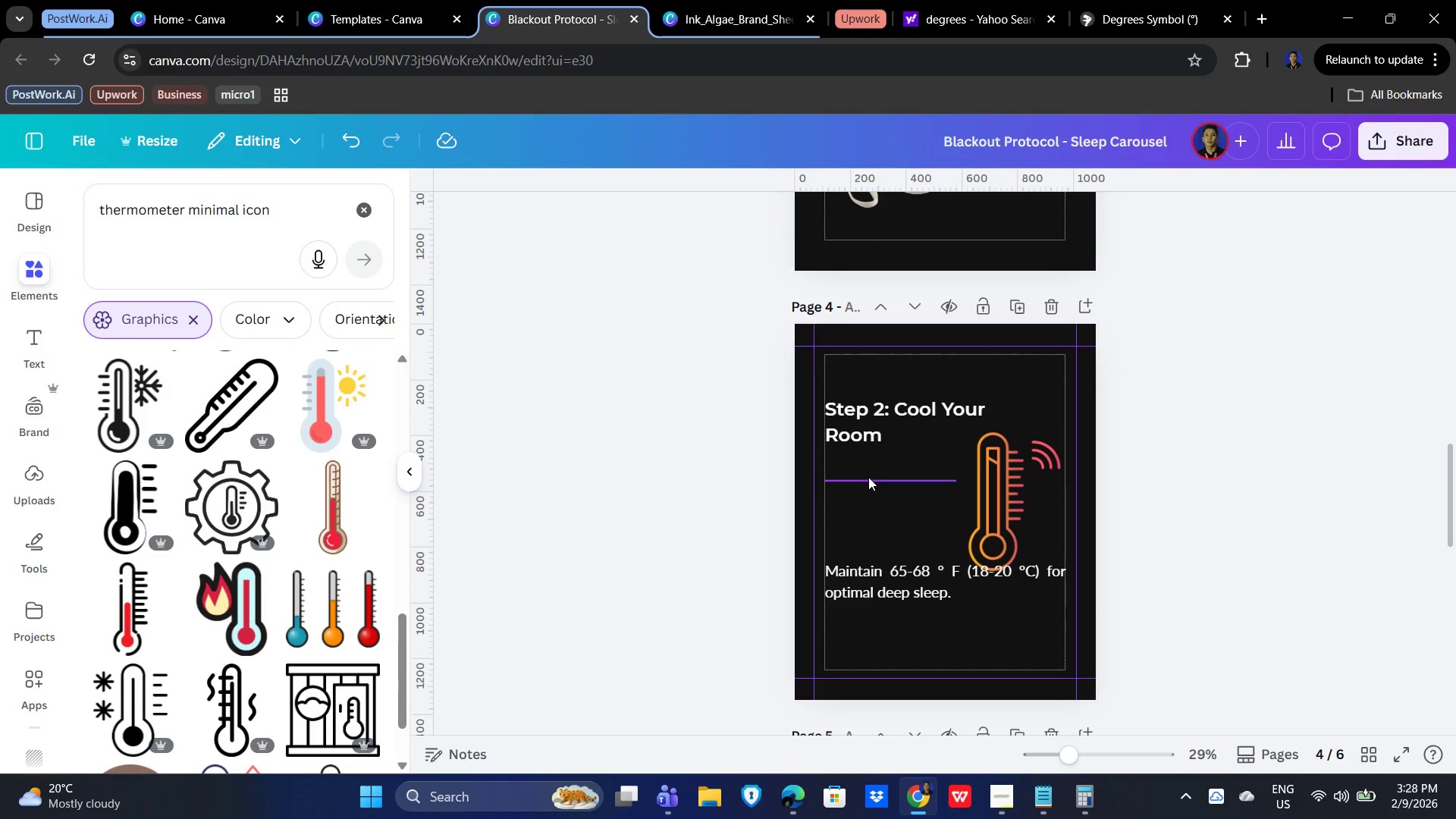 
left_click([868, 477])
 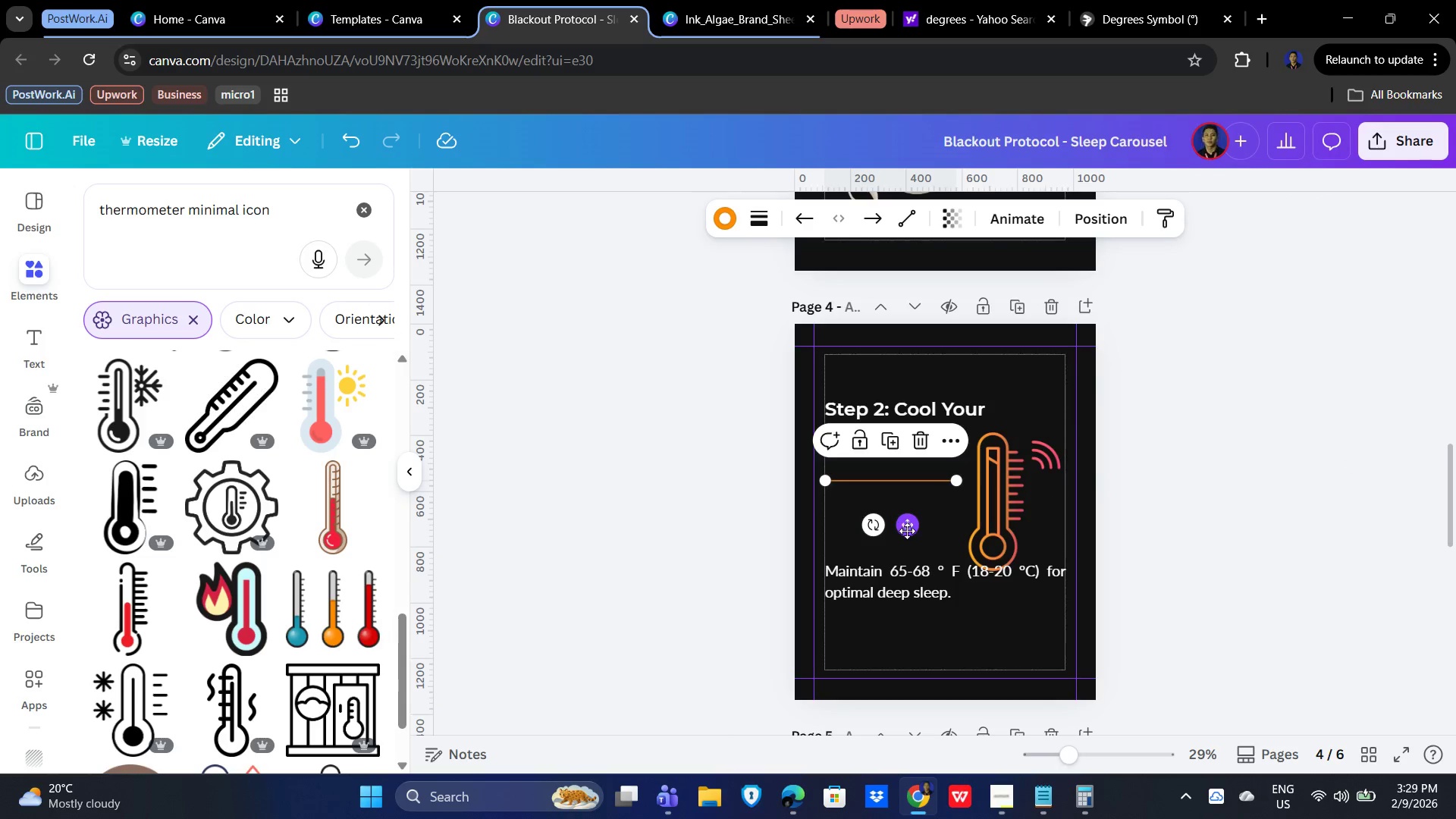 
left_click_drag(start_coordinate=[907, 531], to_coordinate=[902, 509])
 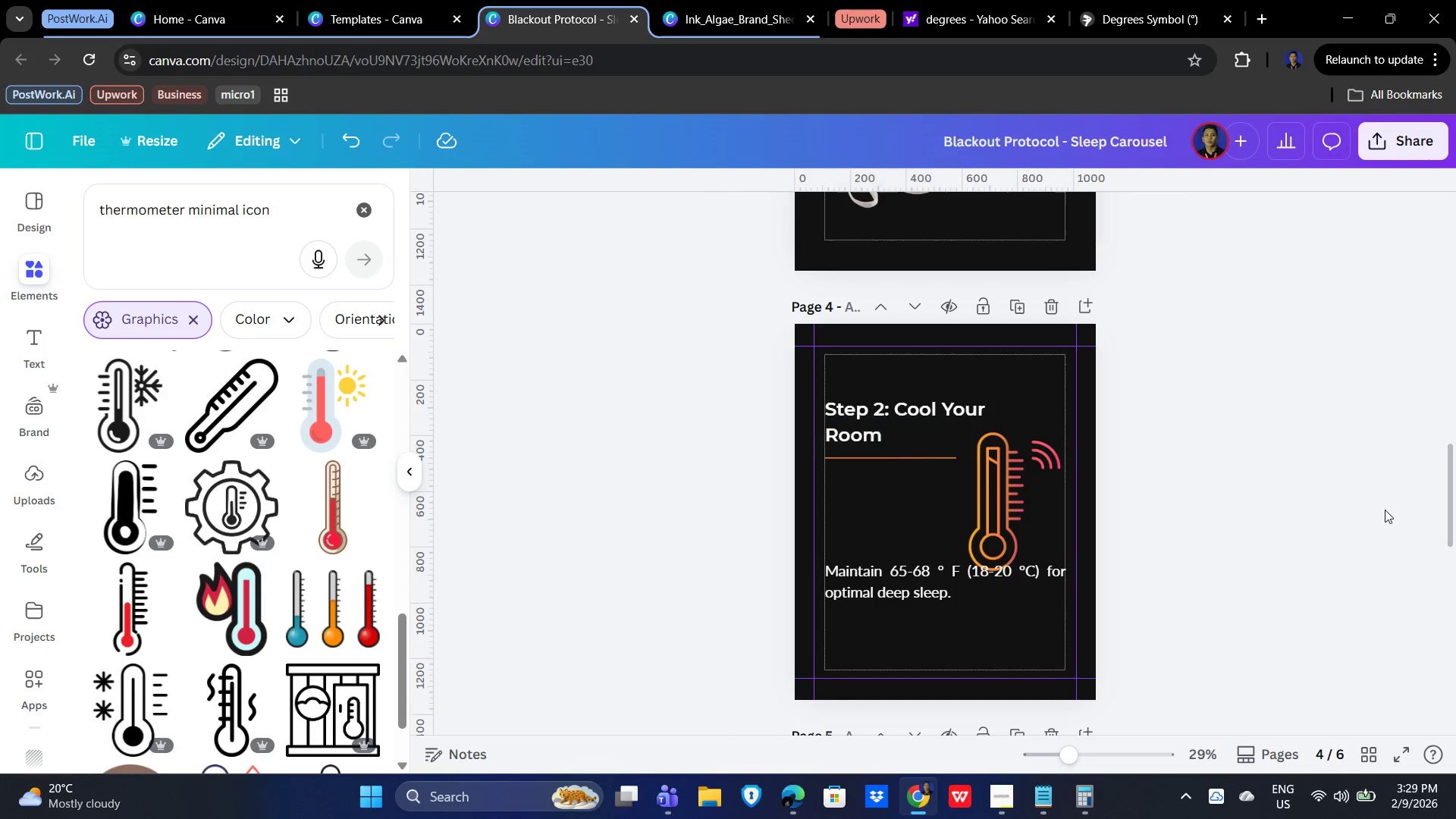 
double_click([1435, 504])
 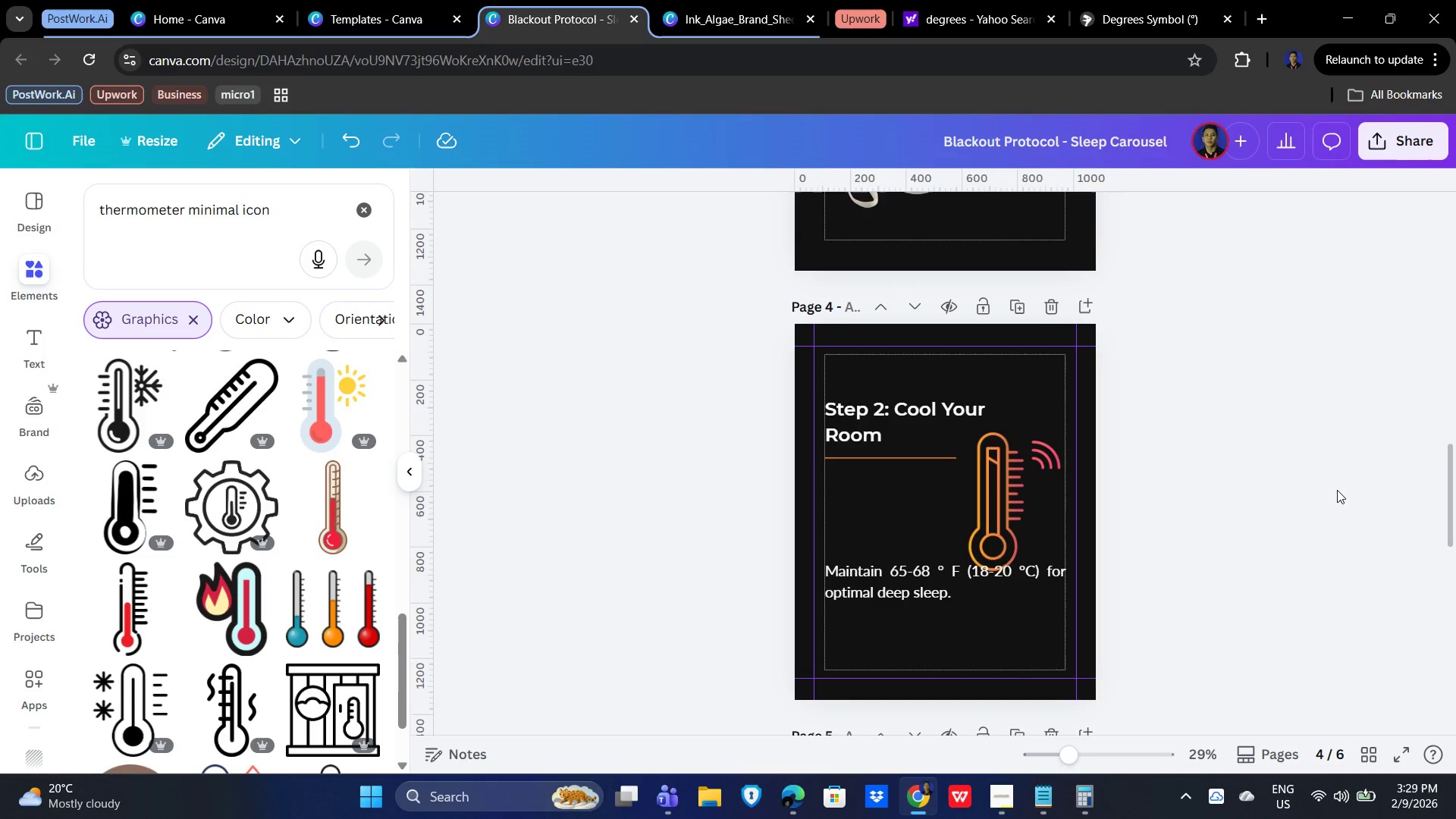 
scroll: coordinate [1334, 490], scroll_direction: down, amount: 1.0
 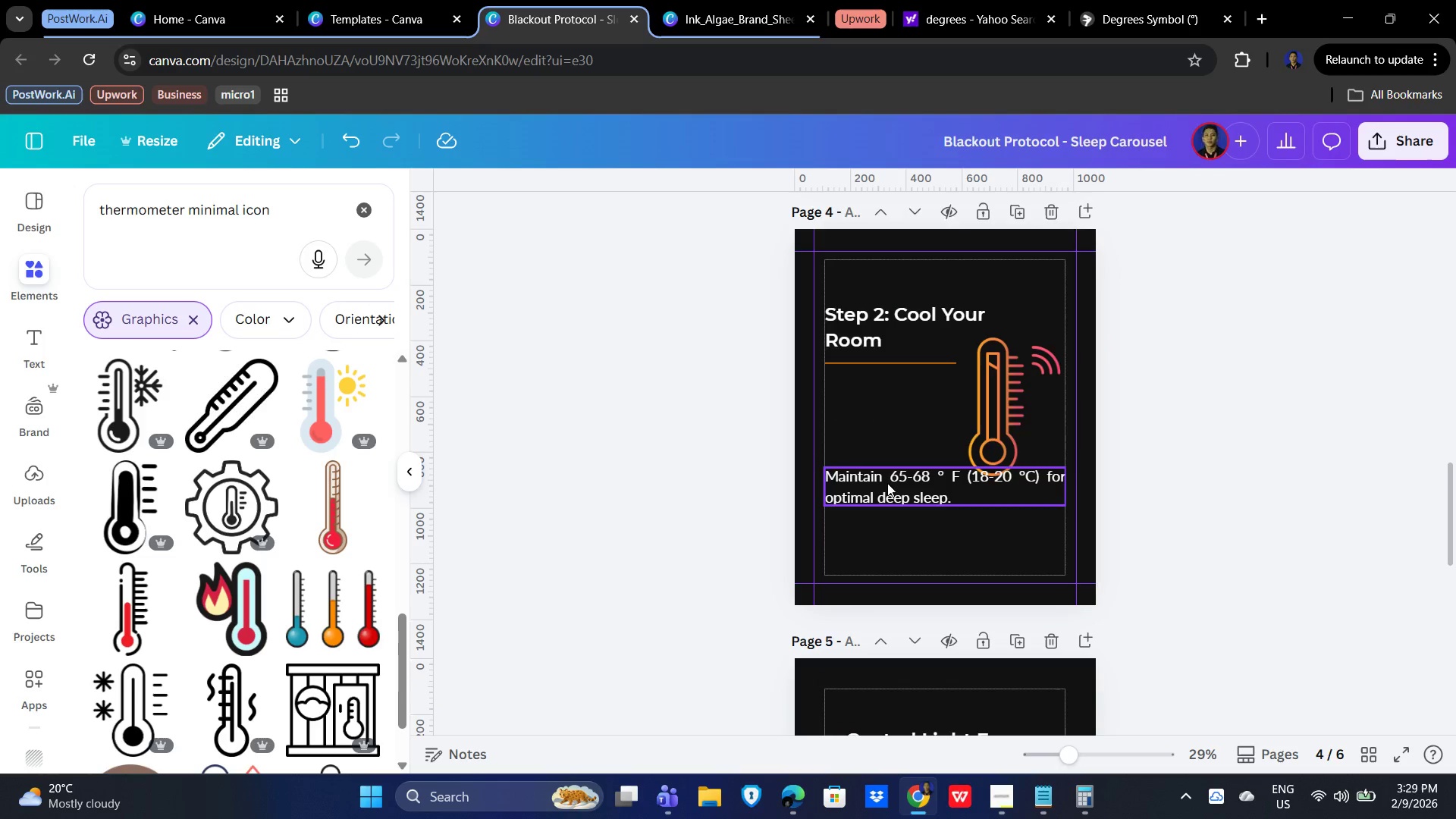 
left_click([867, 471])
 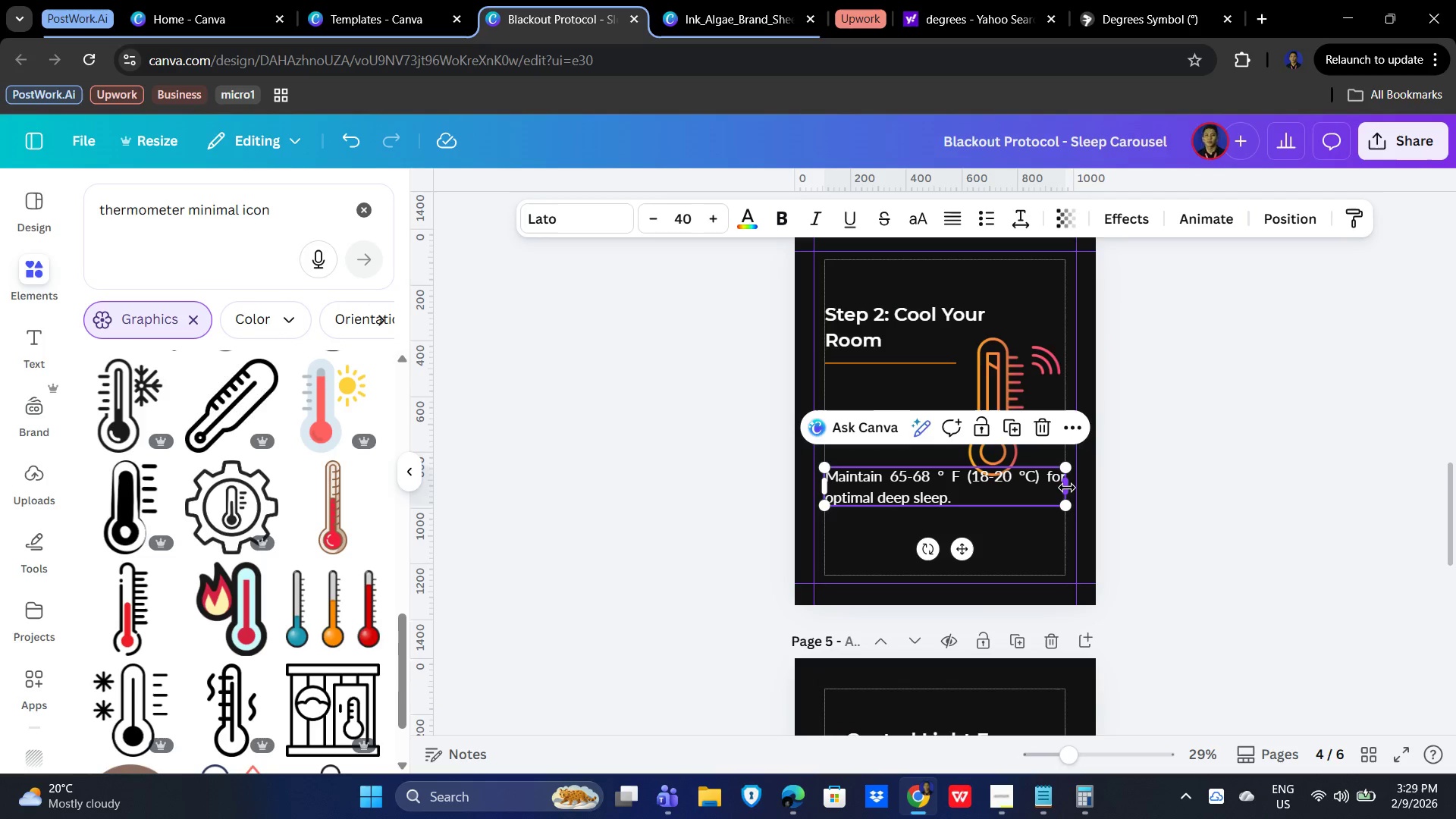 
left_click_drag(start_coordinate=[1067, 488], to_coordinate=[962, 489])
 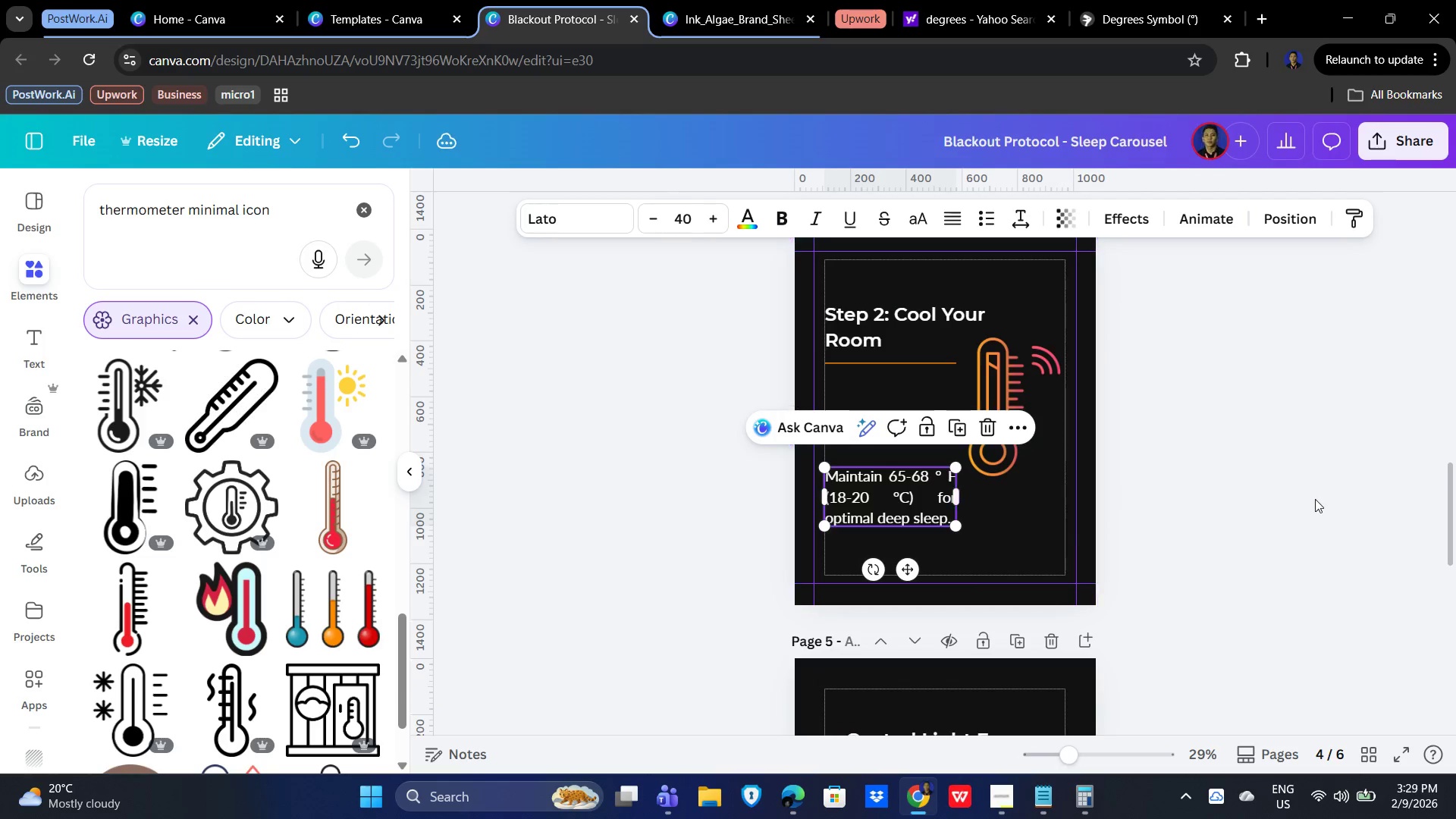 
left_click([1315, 499])
 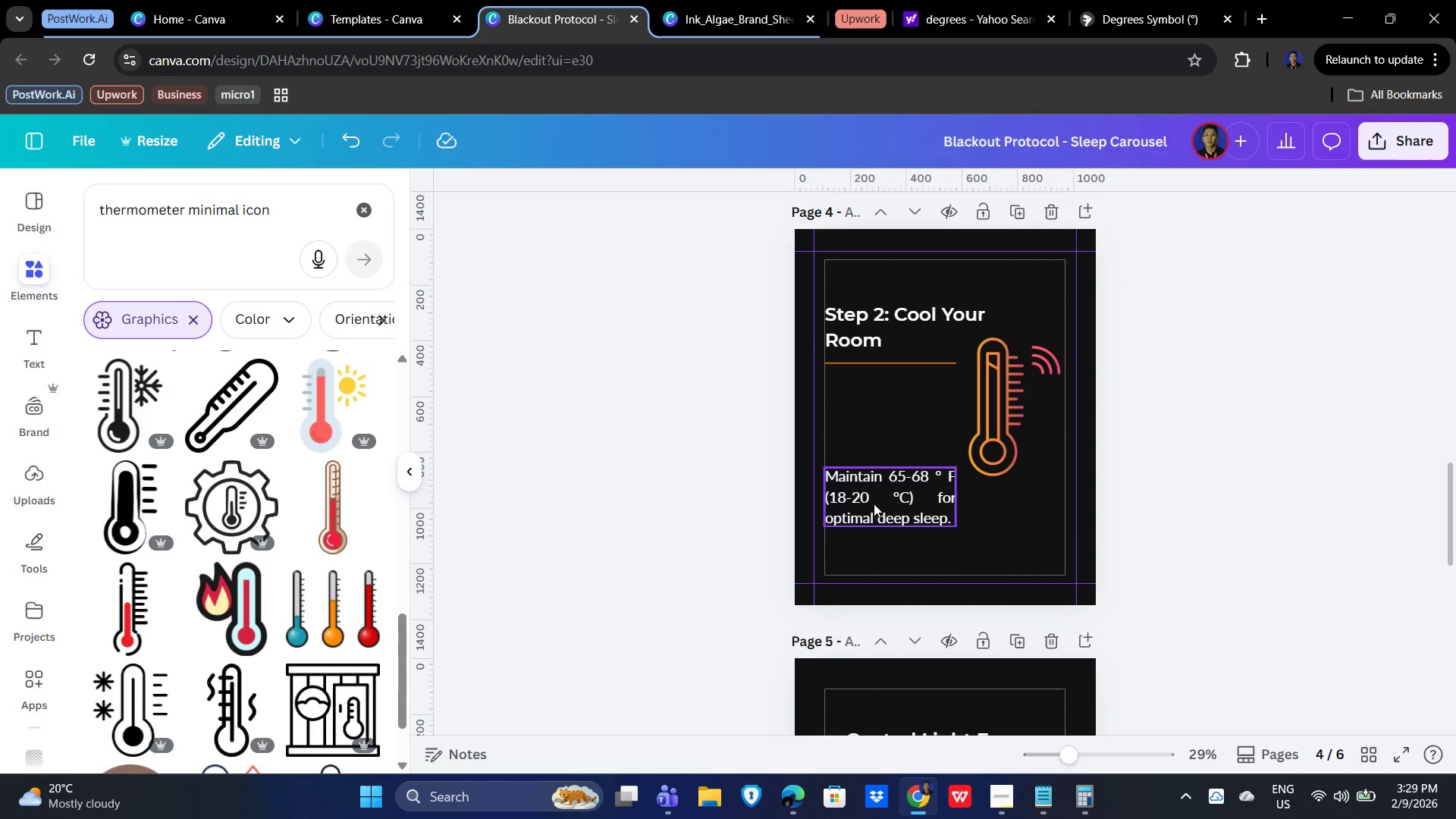 
left_click_drag(start_coordinate=[874, 503], to_coordinate=[874, 428])
 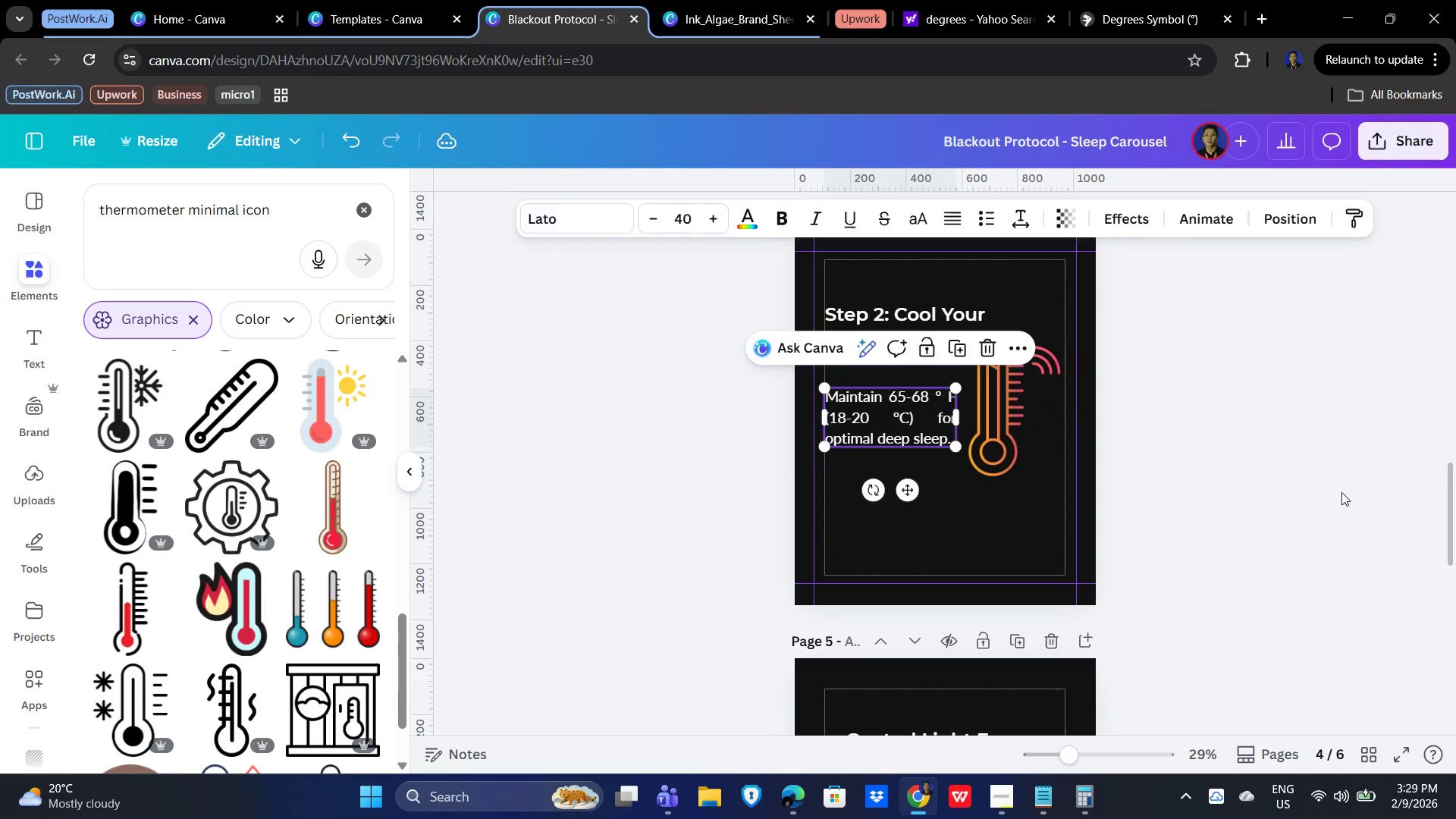 
left_click([1341, 492])
 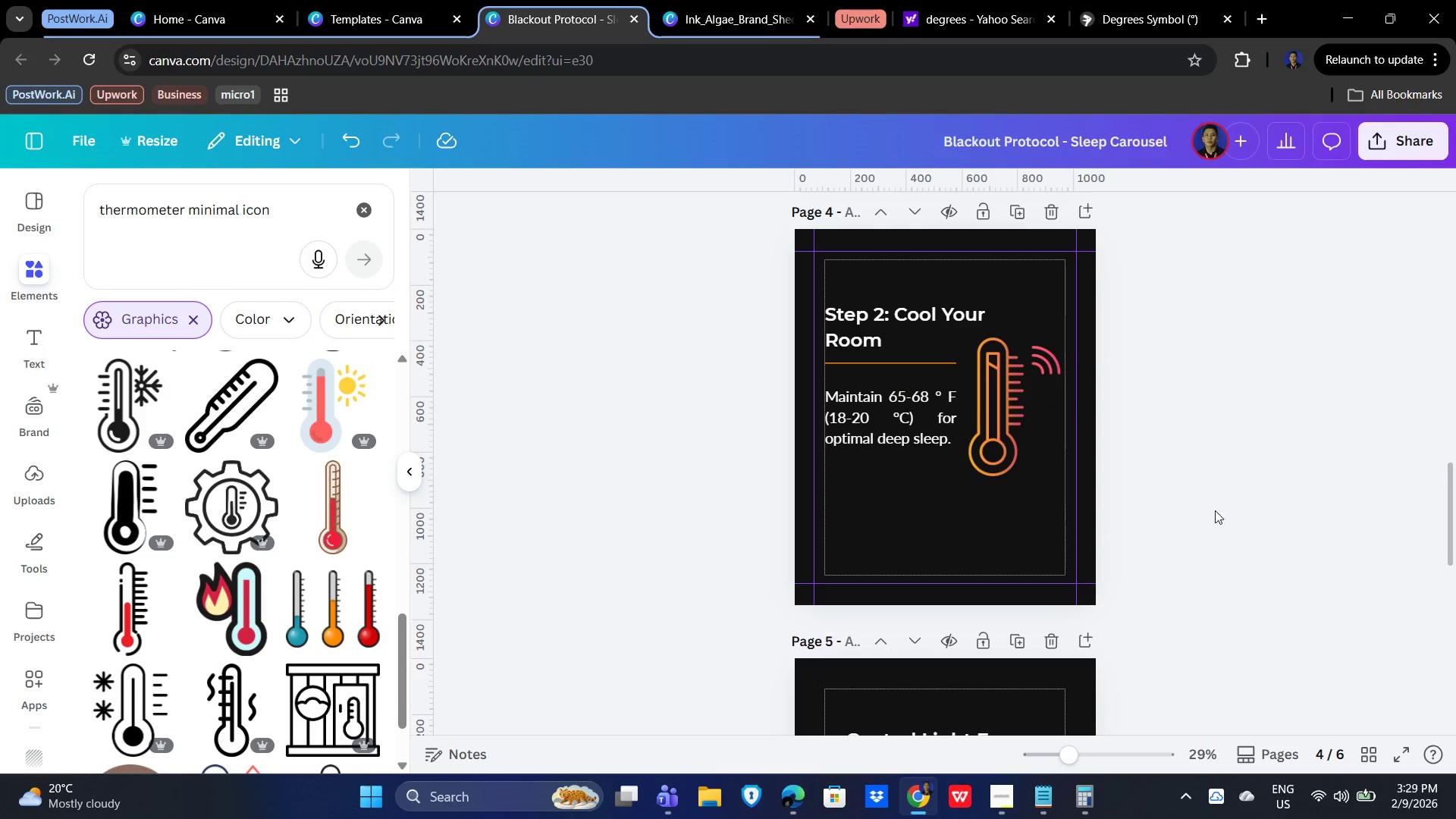 
scroll: coordinate [1291, 553], scroll_direction: up, amount: 2.0
 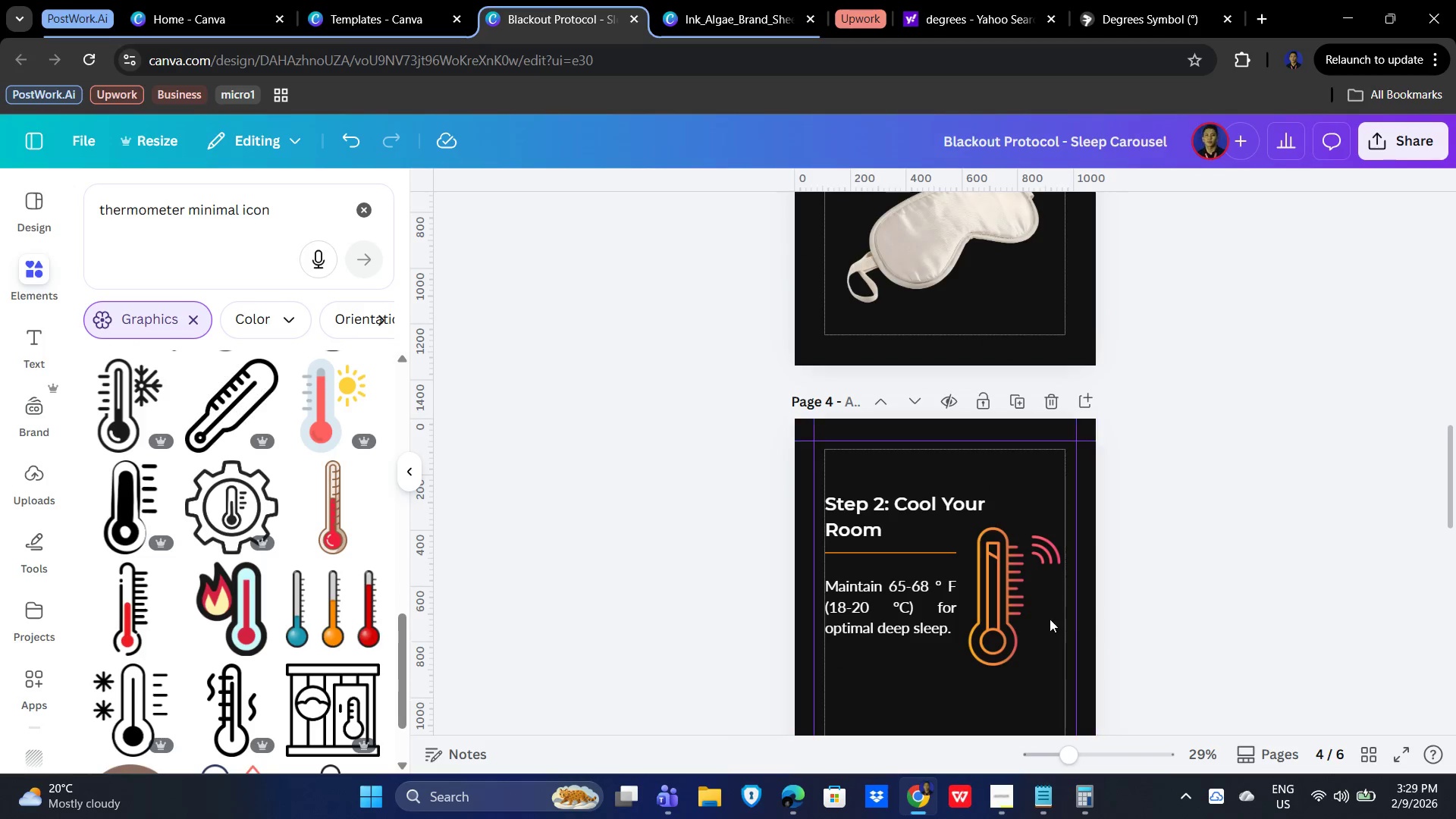 
hold_key(key=ShiftLeft, duration=1.5)
left_click([999, 602])
 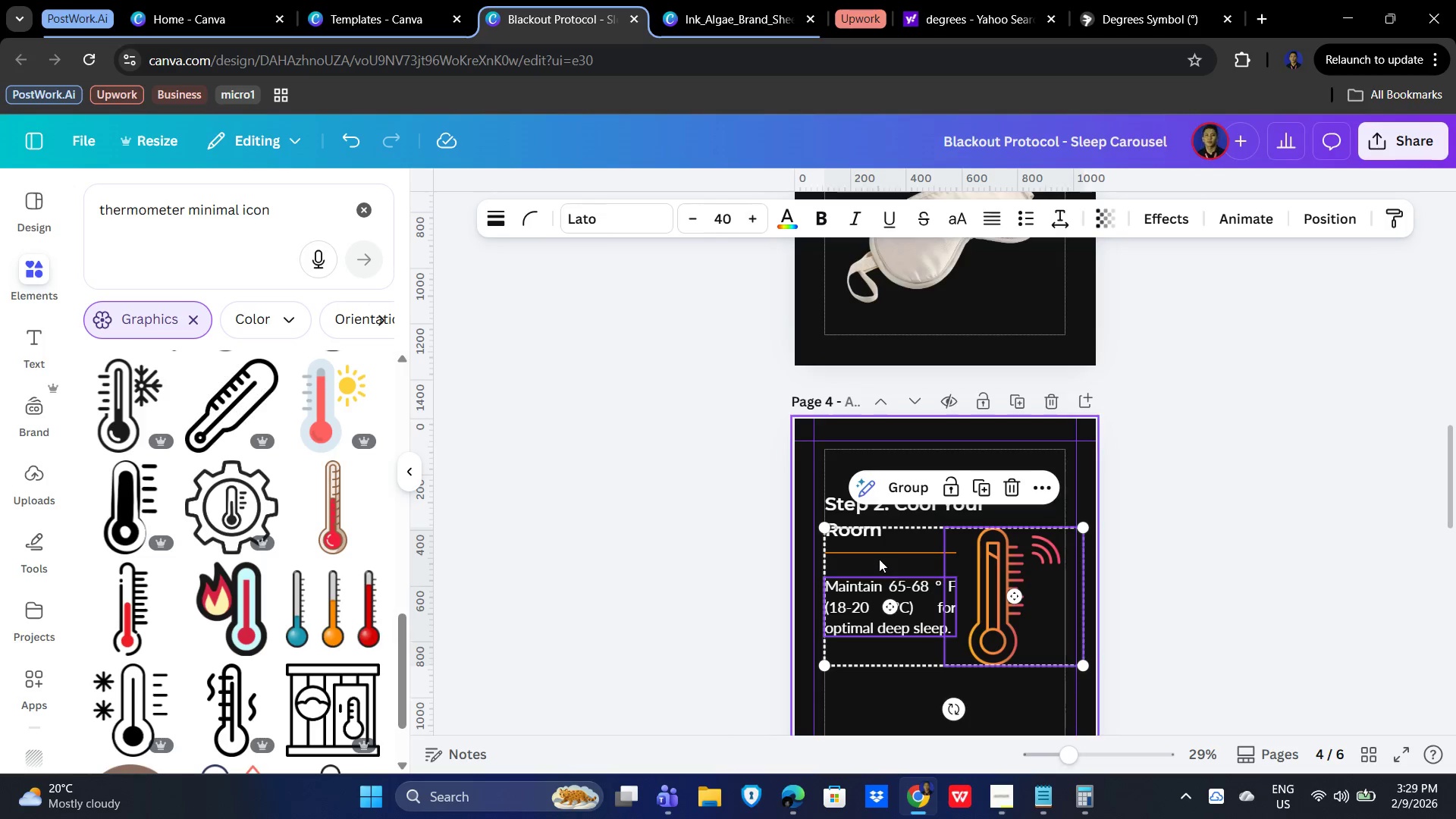 
left_click([880, 550])
 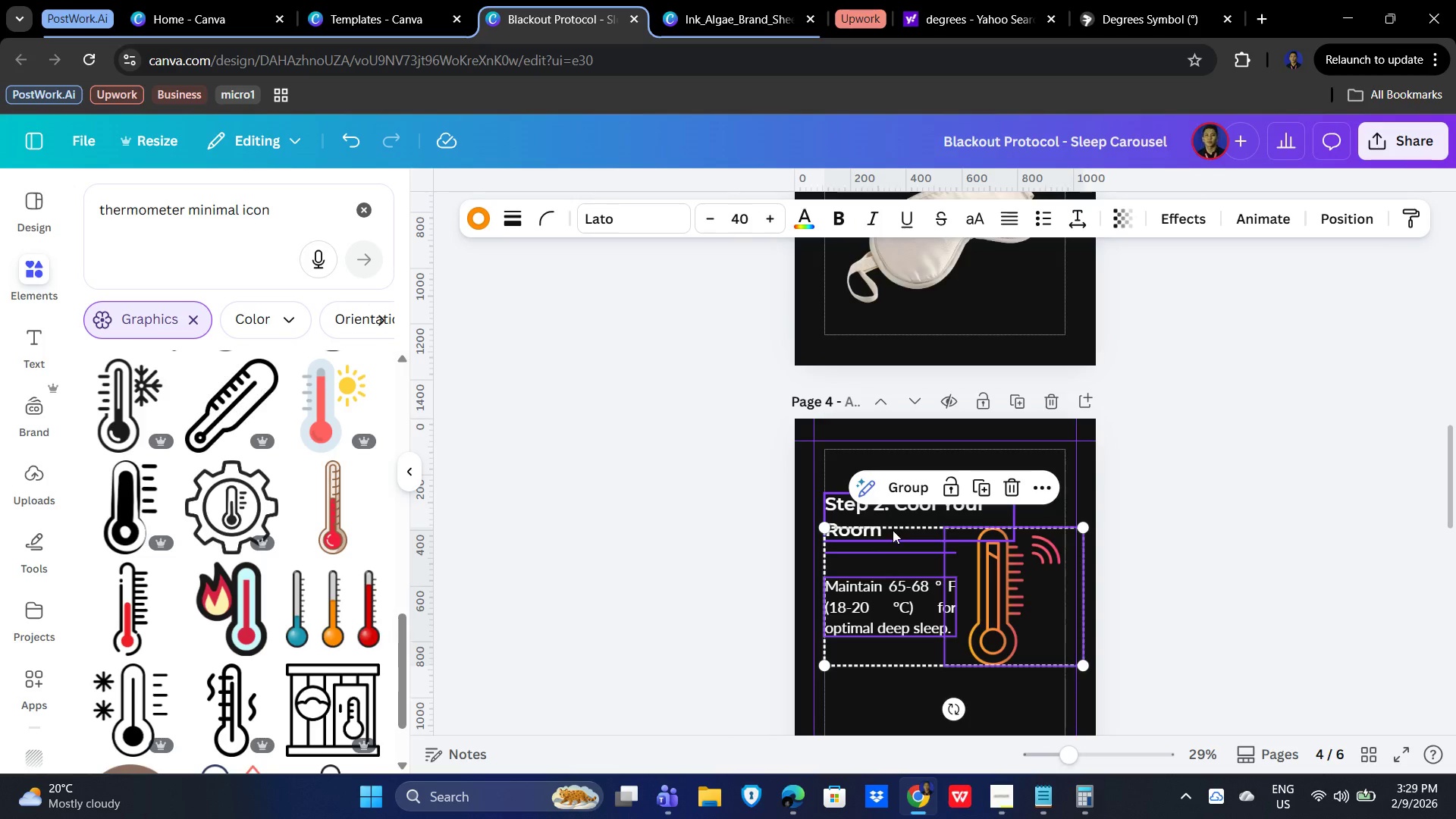 
hold_key(key=ShiftLeft, duration=0.62)
 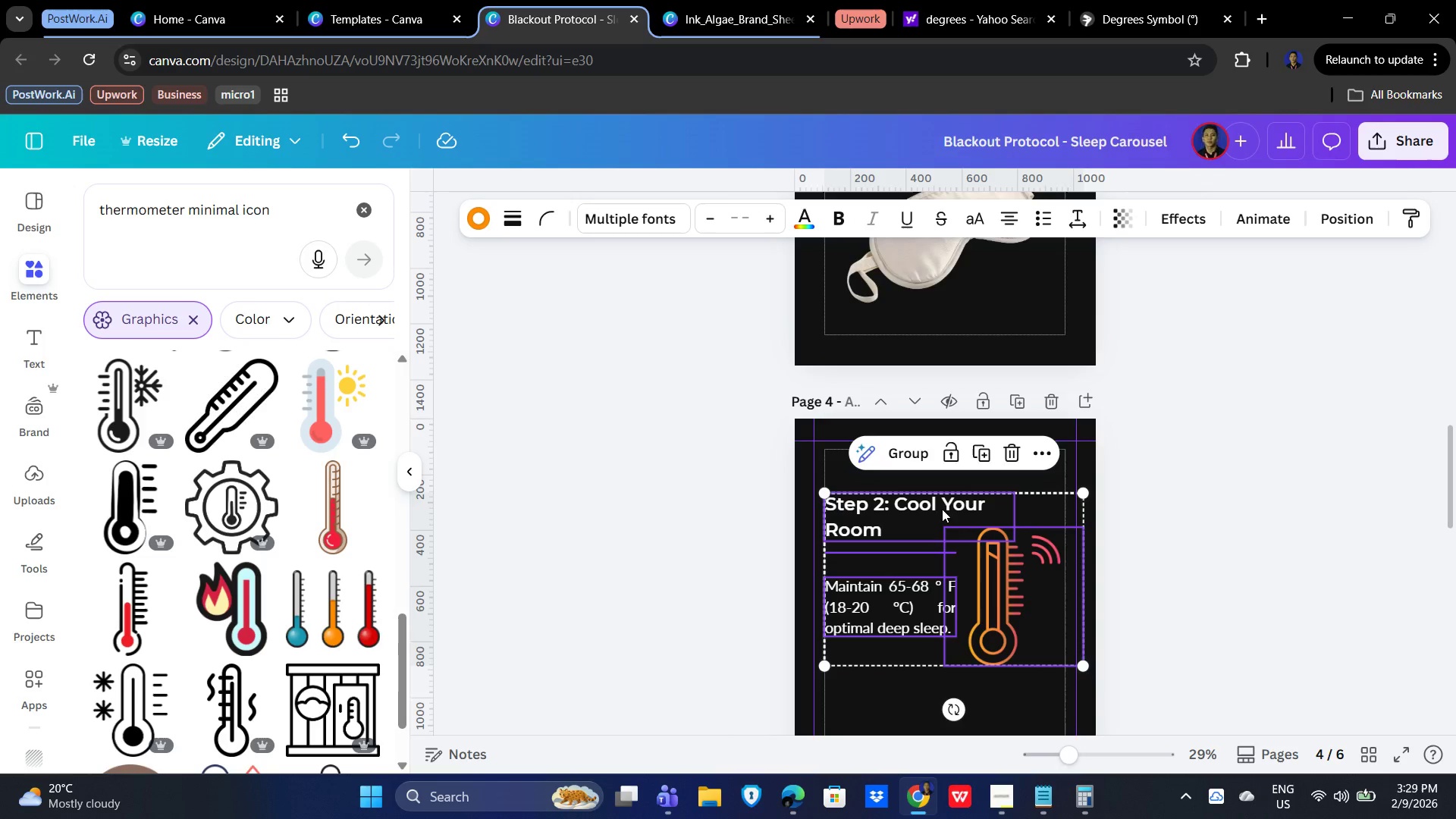 
left_click_drag(start_coordinate=[943, 510], to_coordinate=[943, 541])
 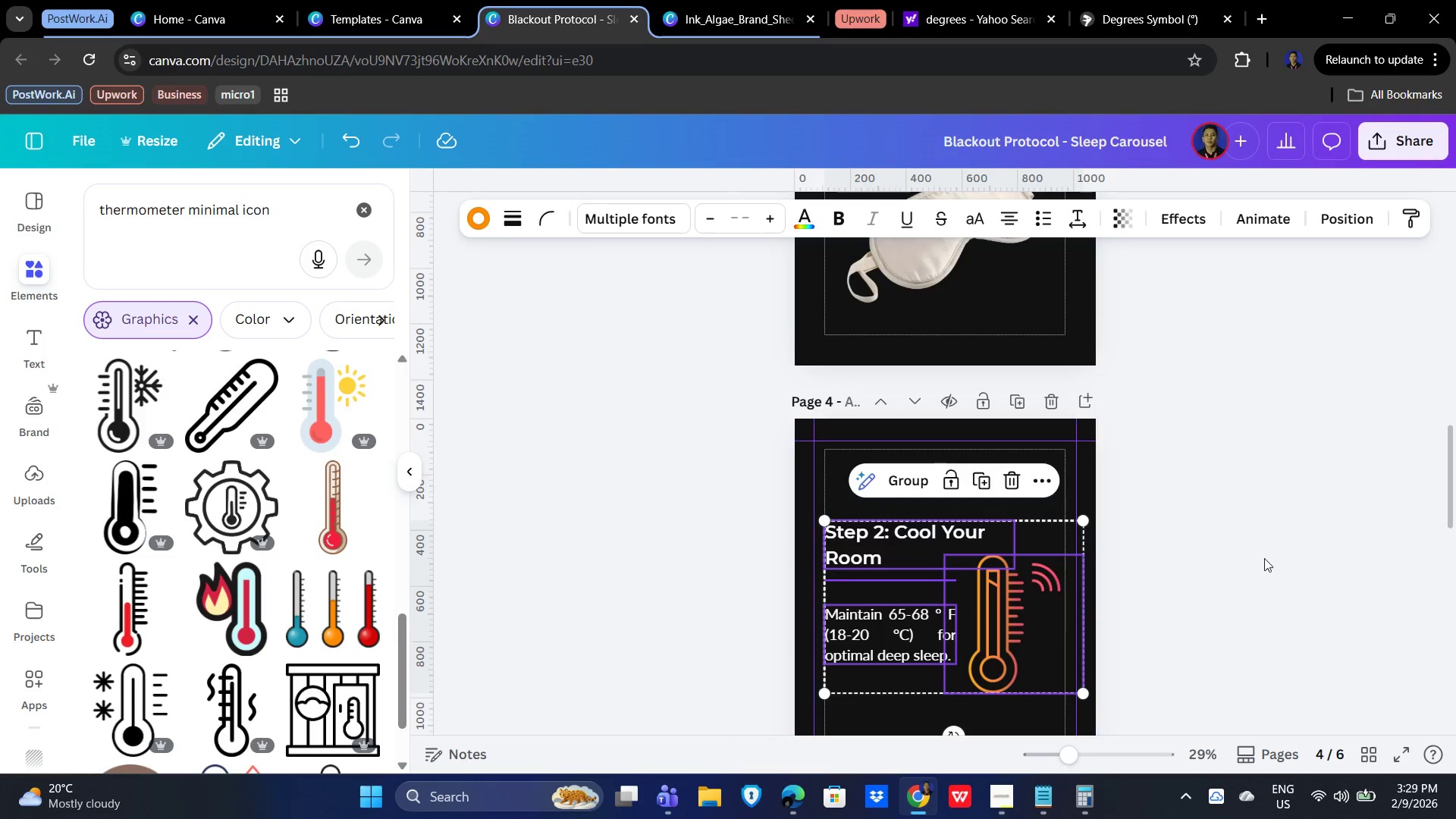 
left_click([1264, 558])
 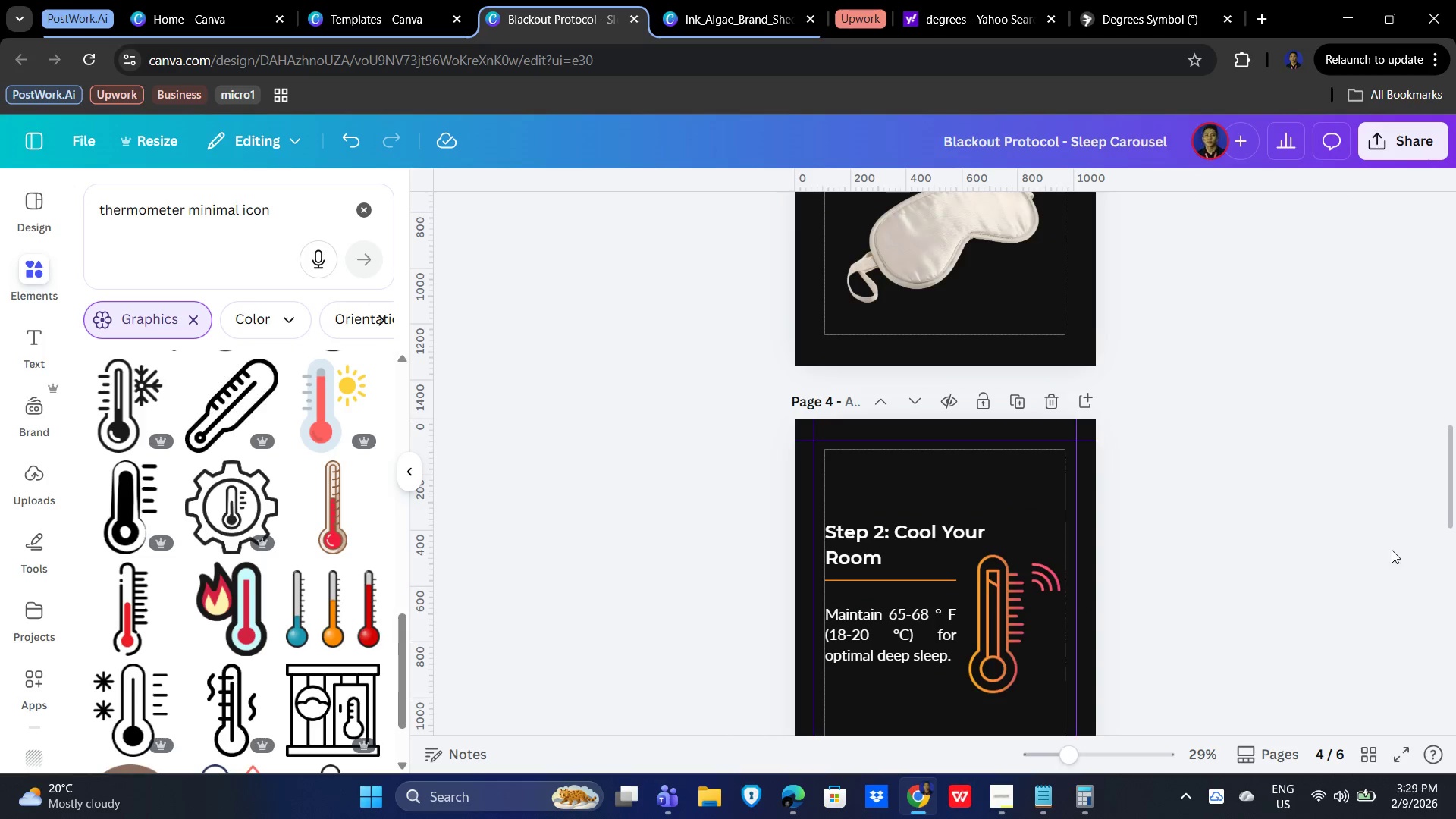 
left_click([1288, 544])
 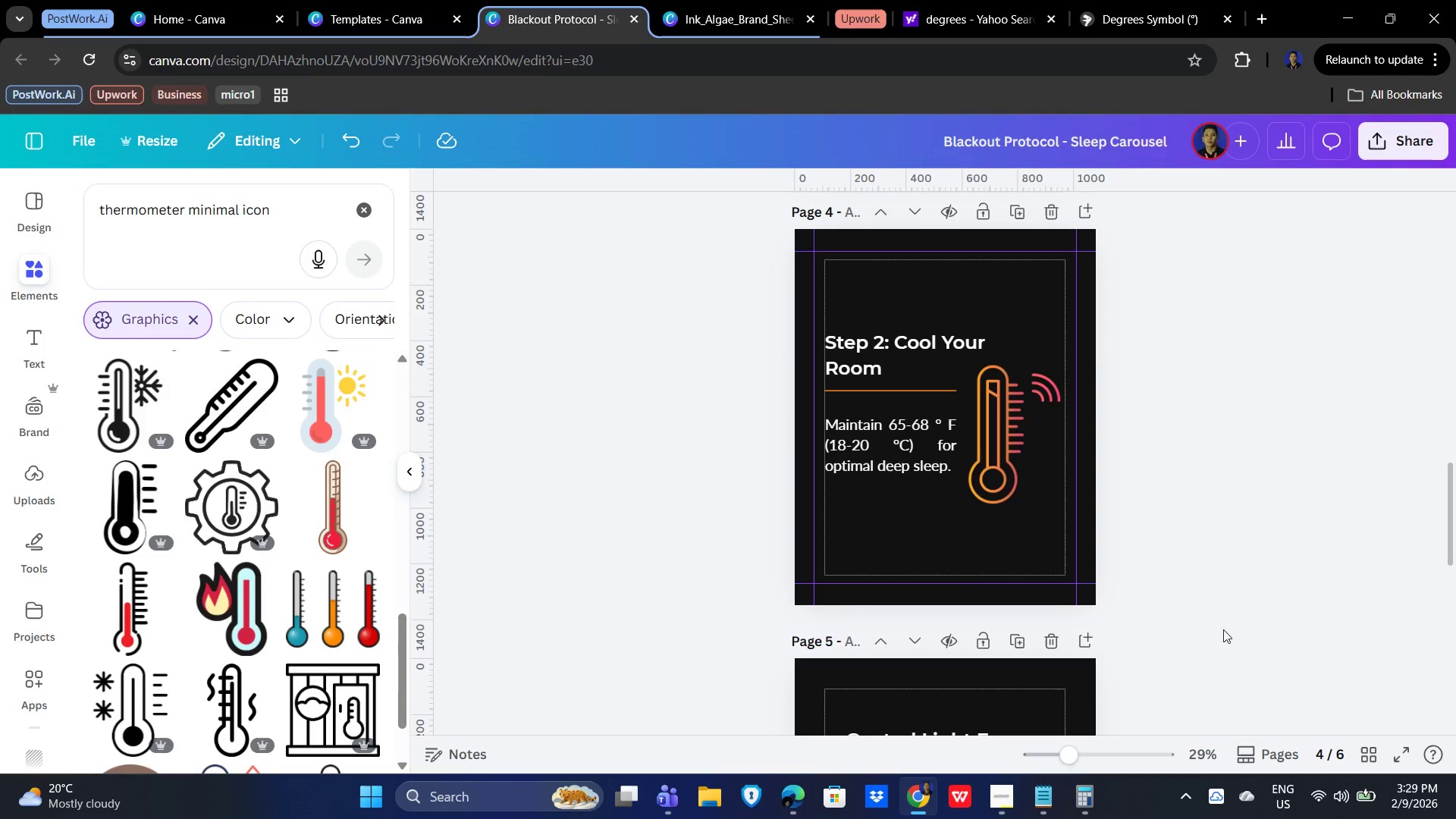 
scroll: coordinate [1392, 548], scroll_direction: down, amount: 2.0
 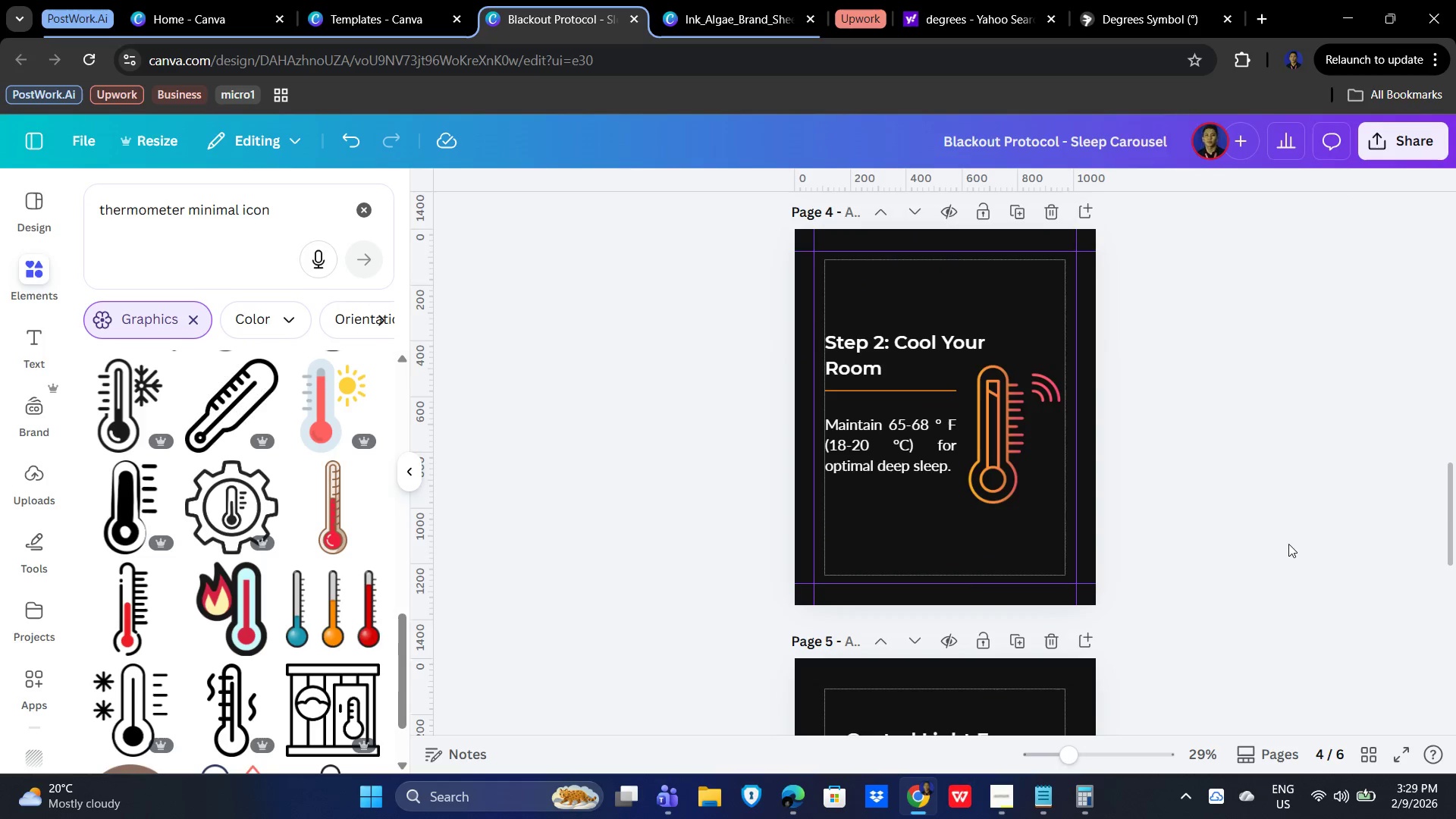 
left_click([1254, 613])
 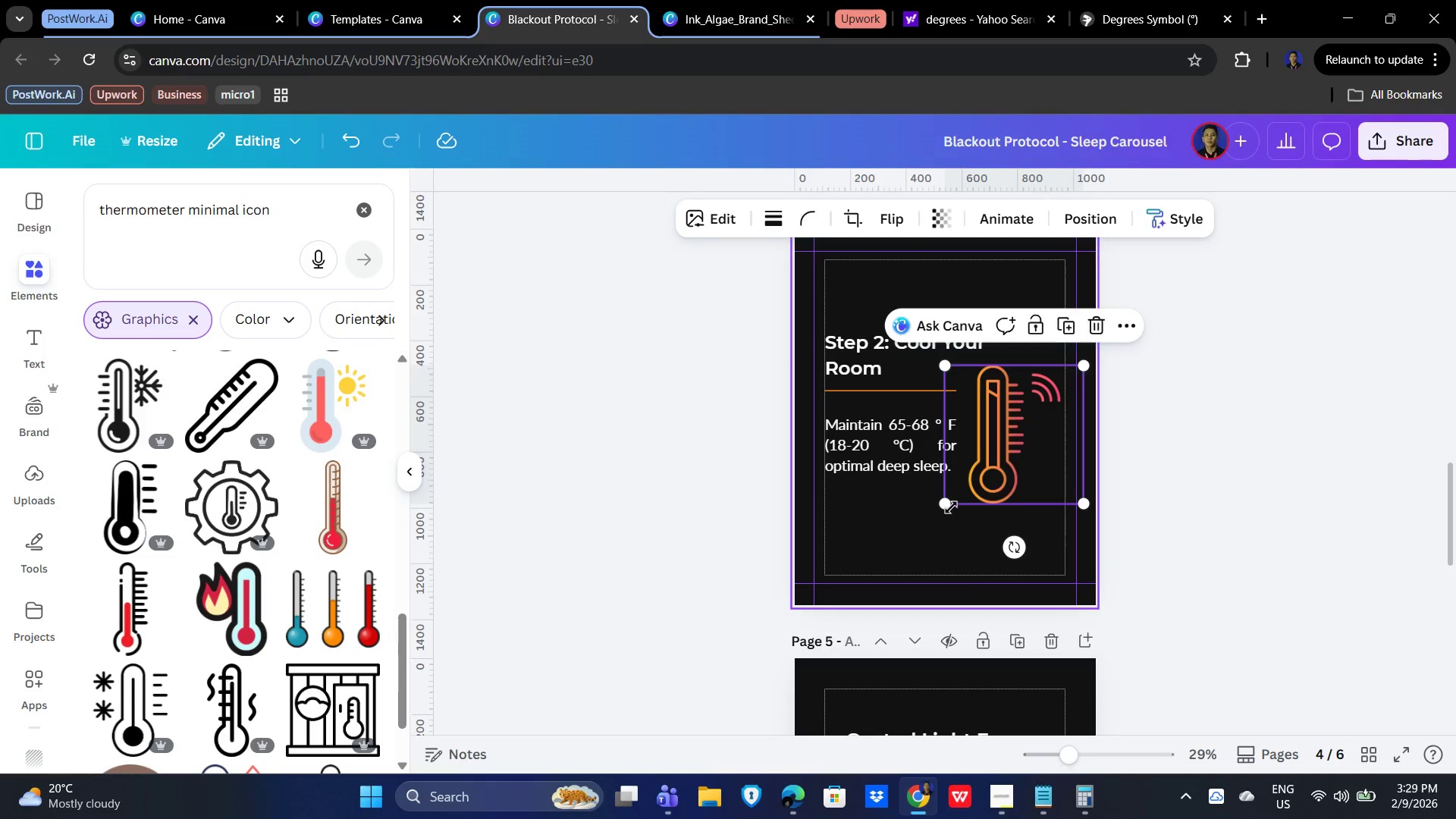 
left_click_drag(start_coordinate=[948, 502], to_coordinate=[928, 513])
 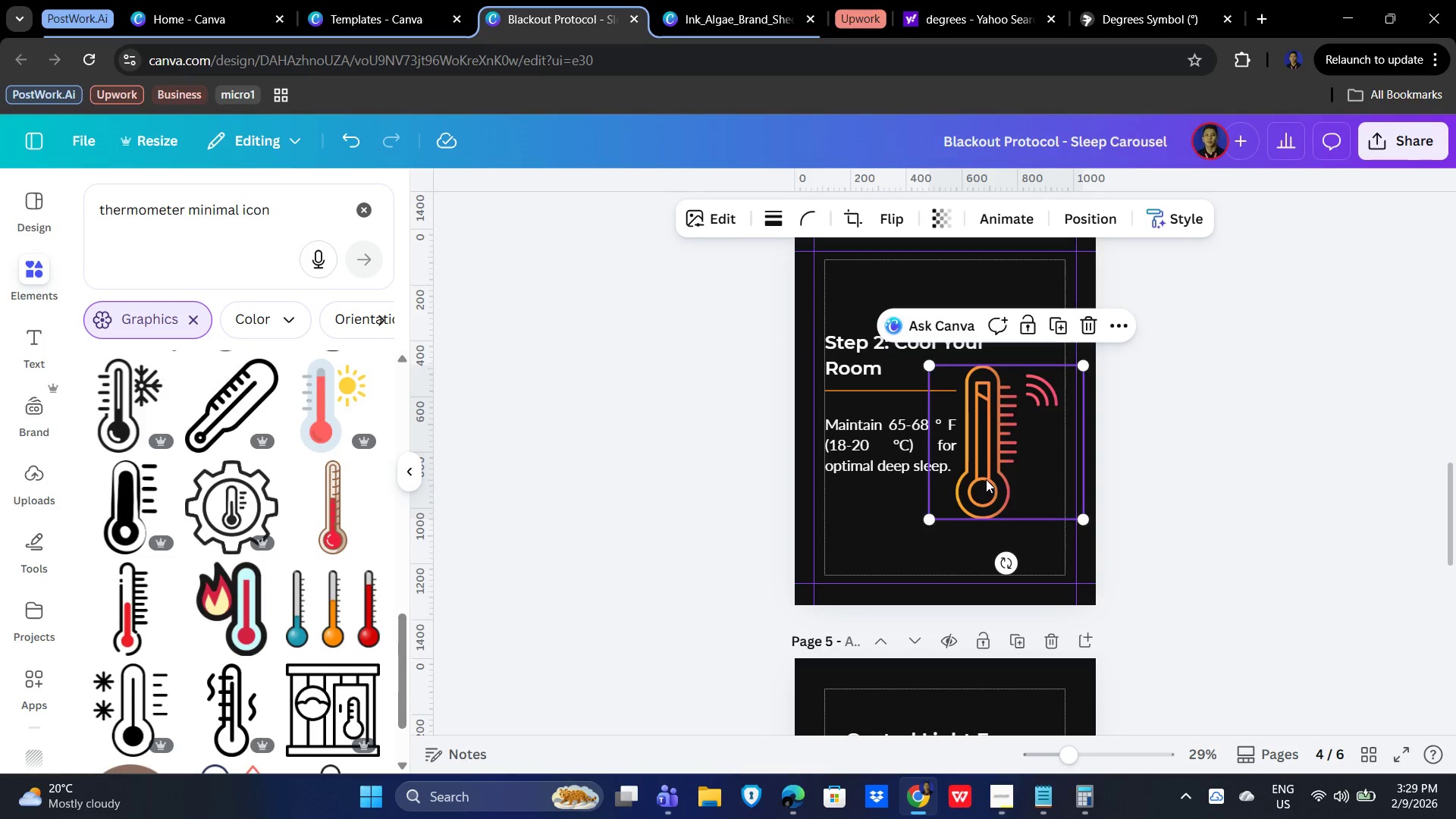 
left_click_drag(start_coordinate=[986, 479], to_coordinate=[999, 475])
 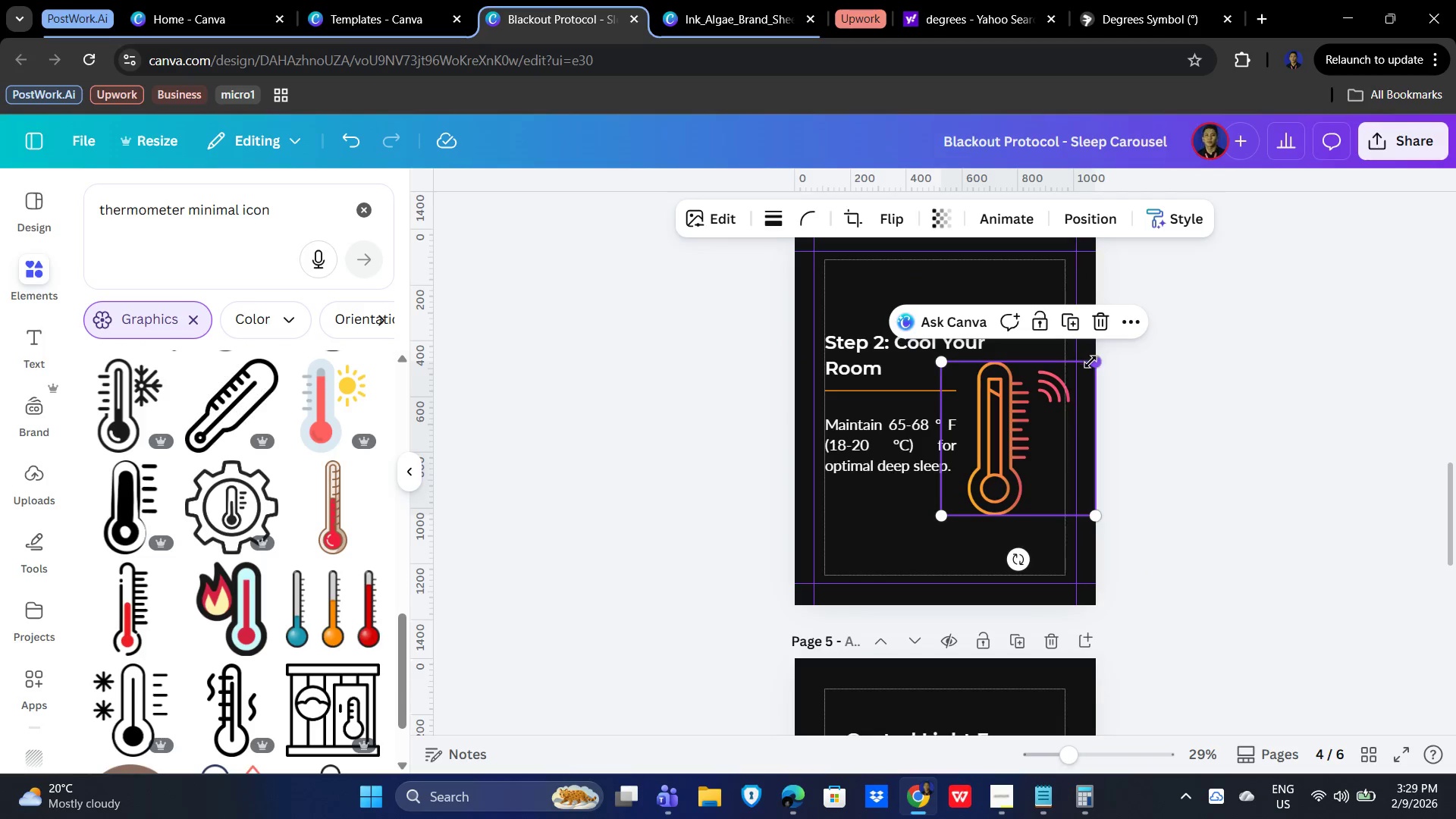 
left_click_drag(start_coordinate=[1090, 362], to_coordinate=[1081, 365])
 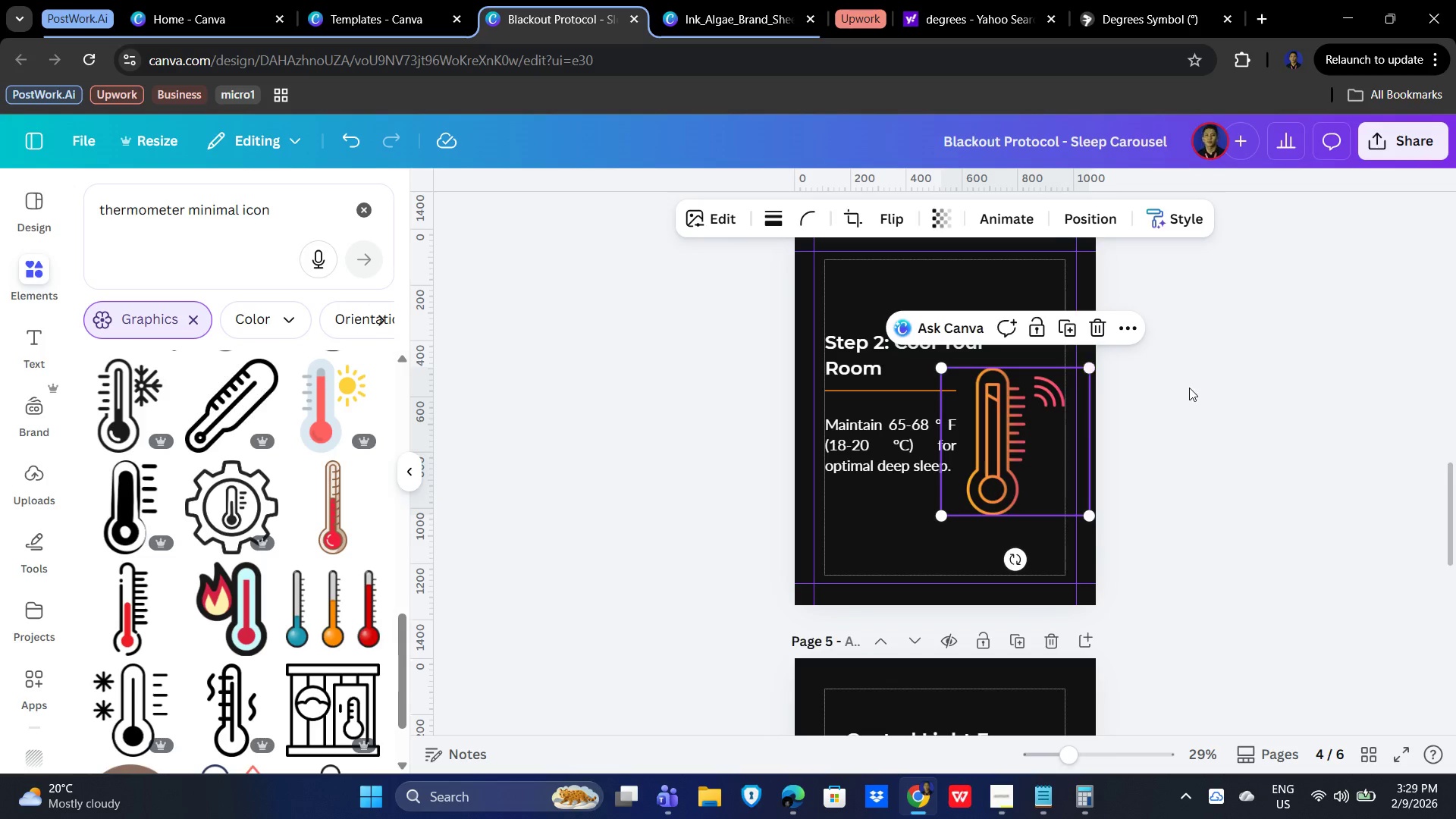 
left_click([1189, 388])
 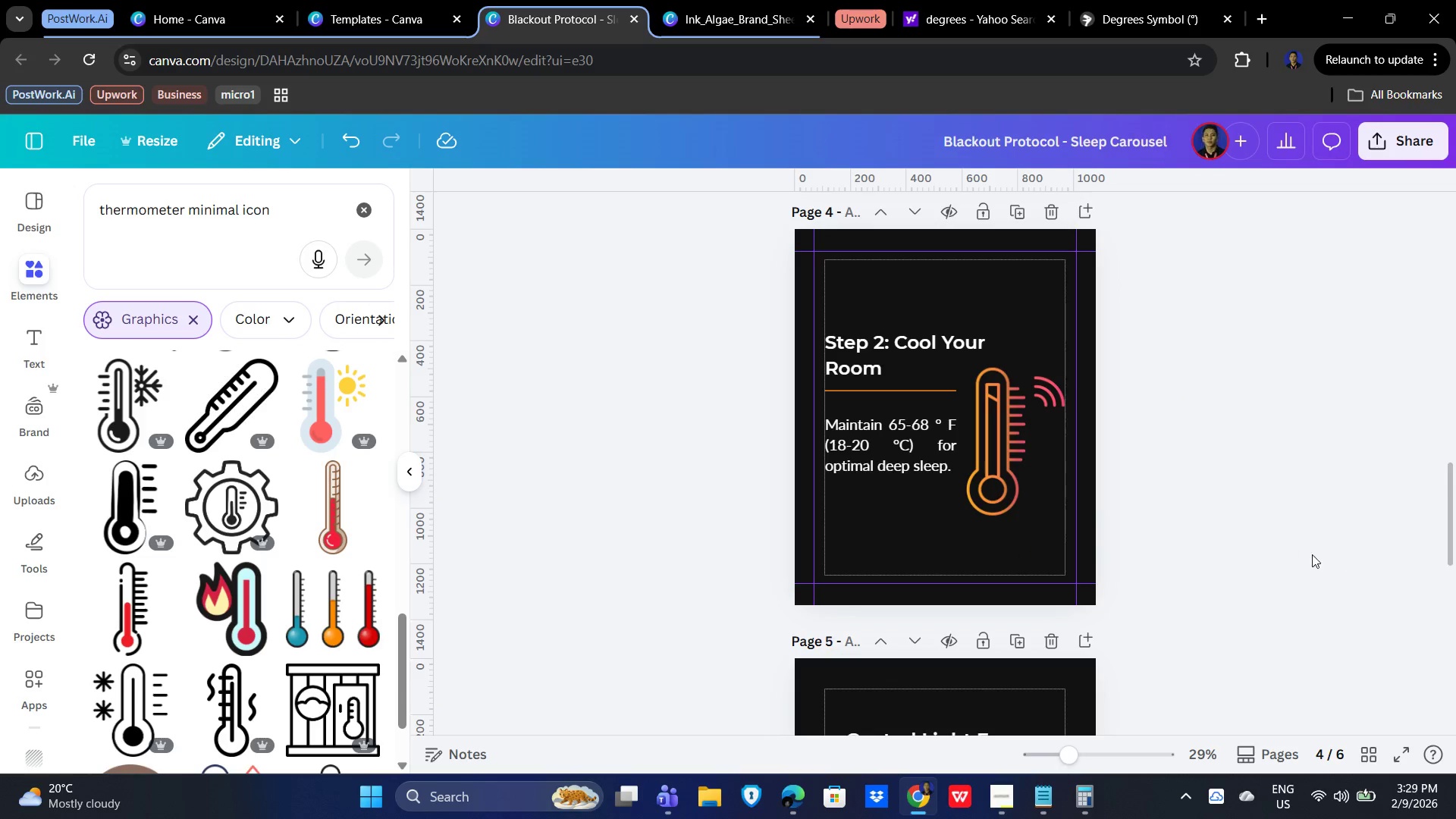 
left_click([894, 455])
 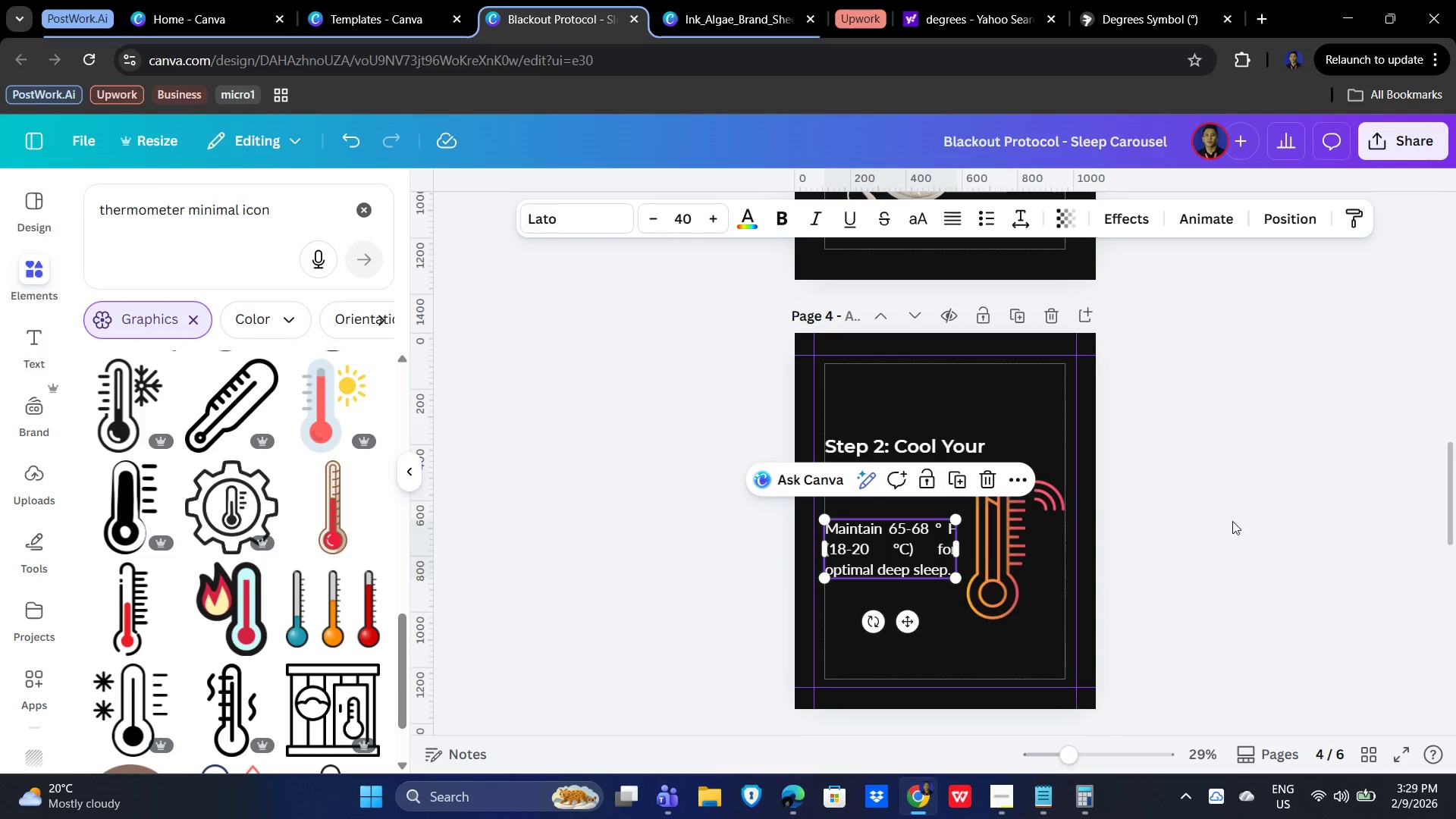 
left_click([1232, 524])
 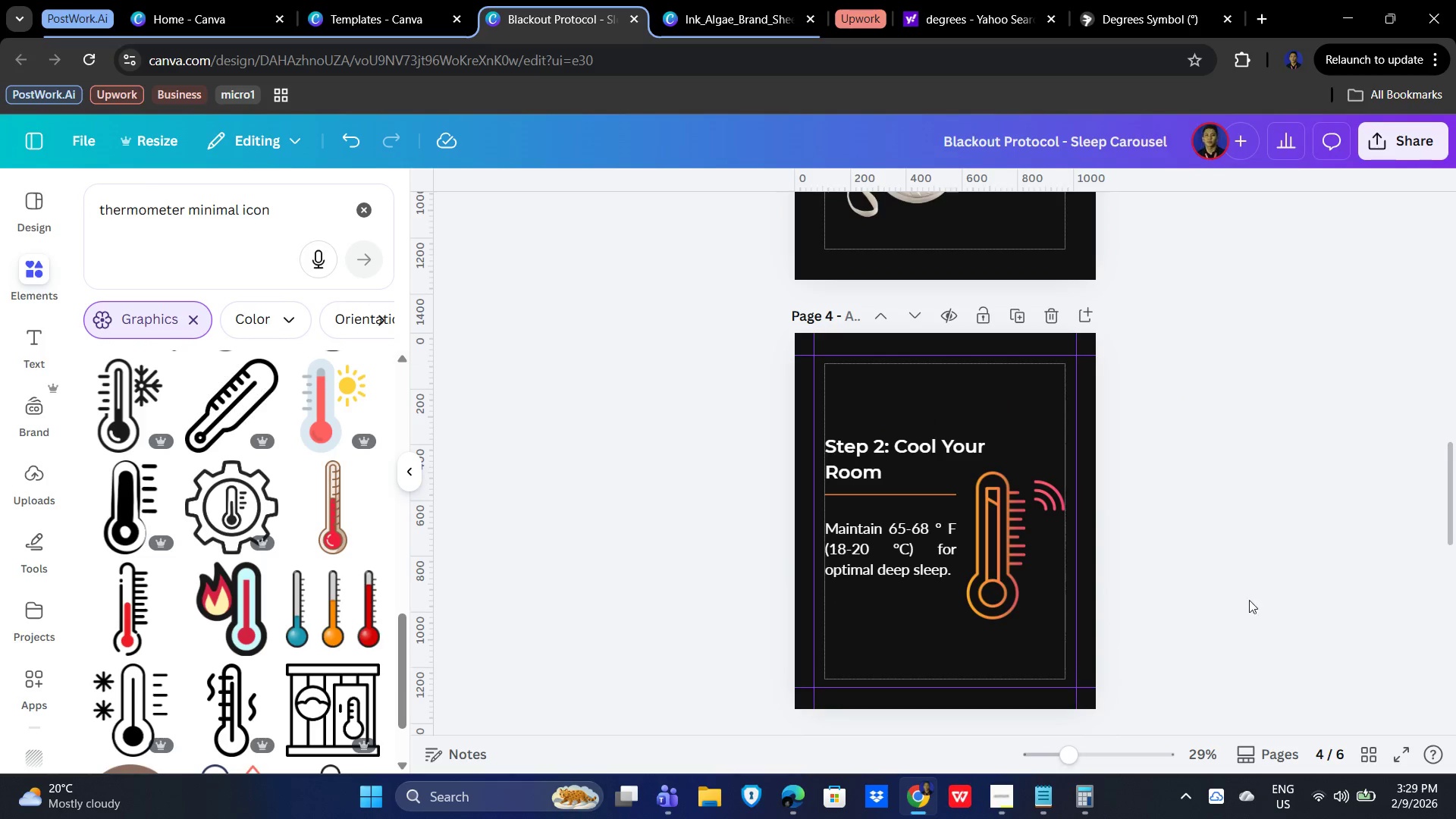 
scroll: coordinate [1307, 523], scroll_direction: down, amount: 3.0
 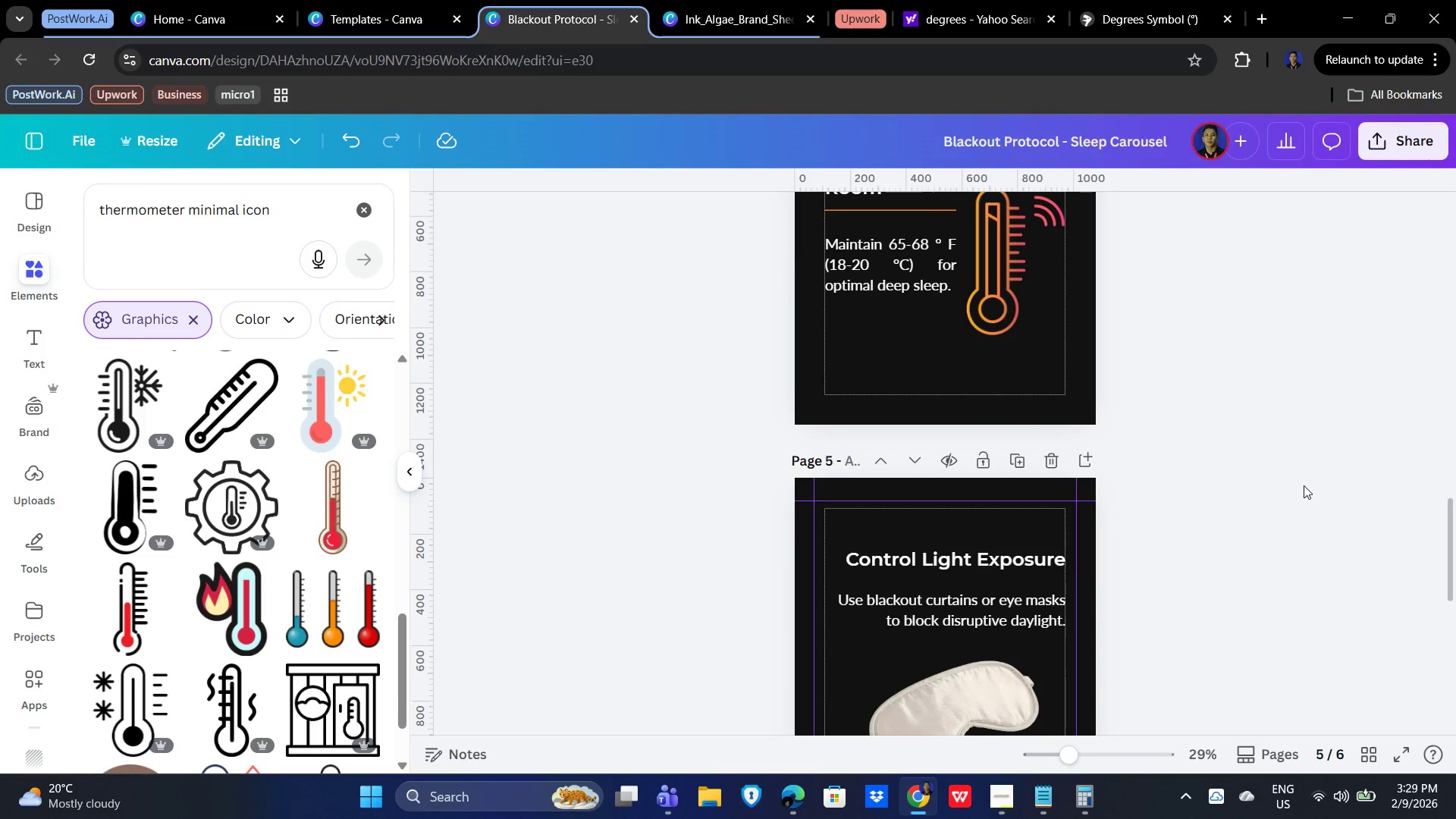 
left_click([1307, 479])
 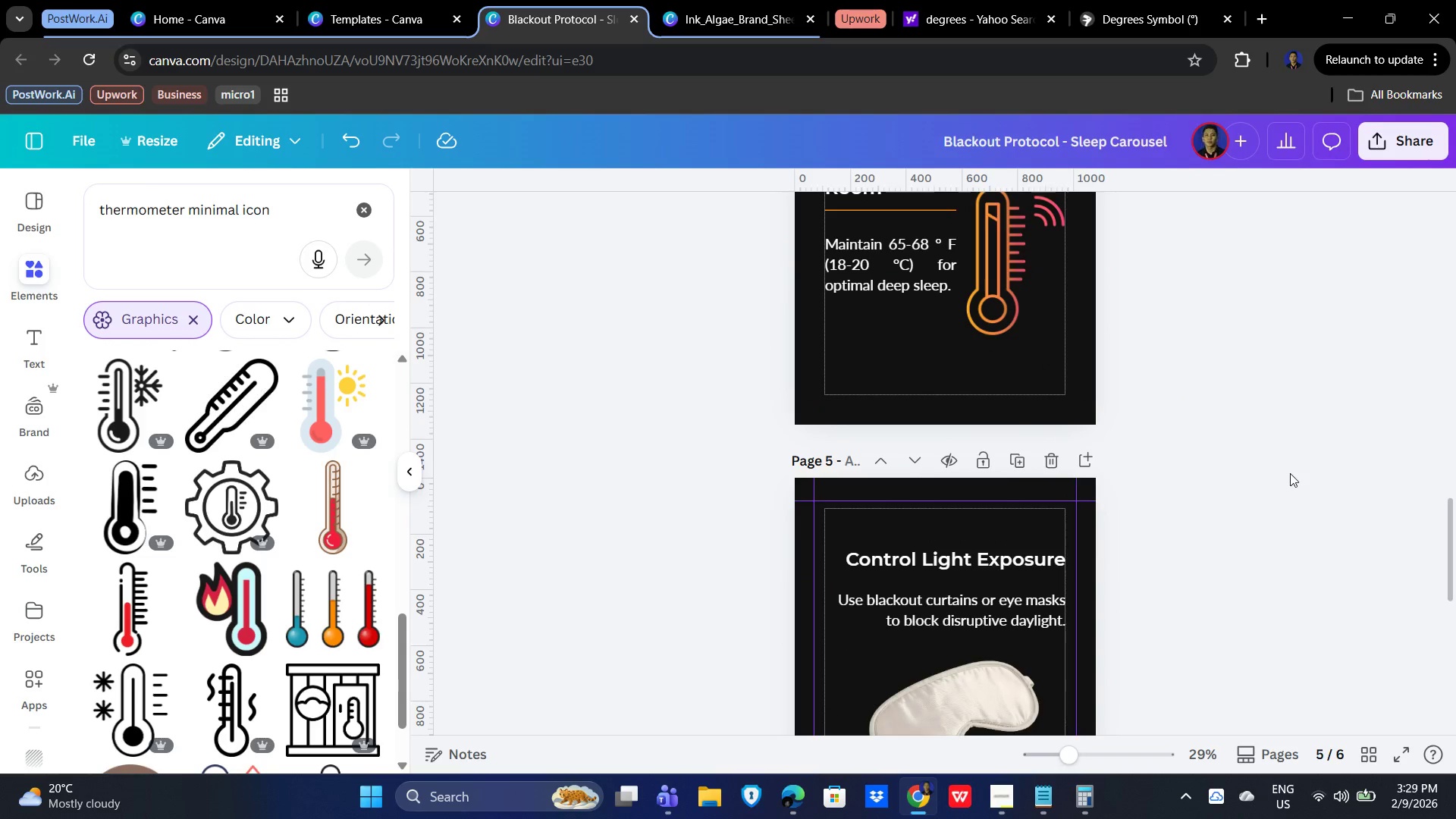 
scroll: coordinate [1279, 472], scroll_direction: up, amount: 2.0
 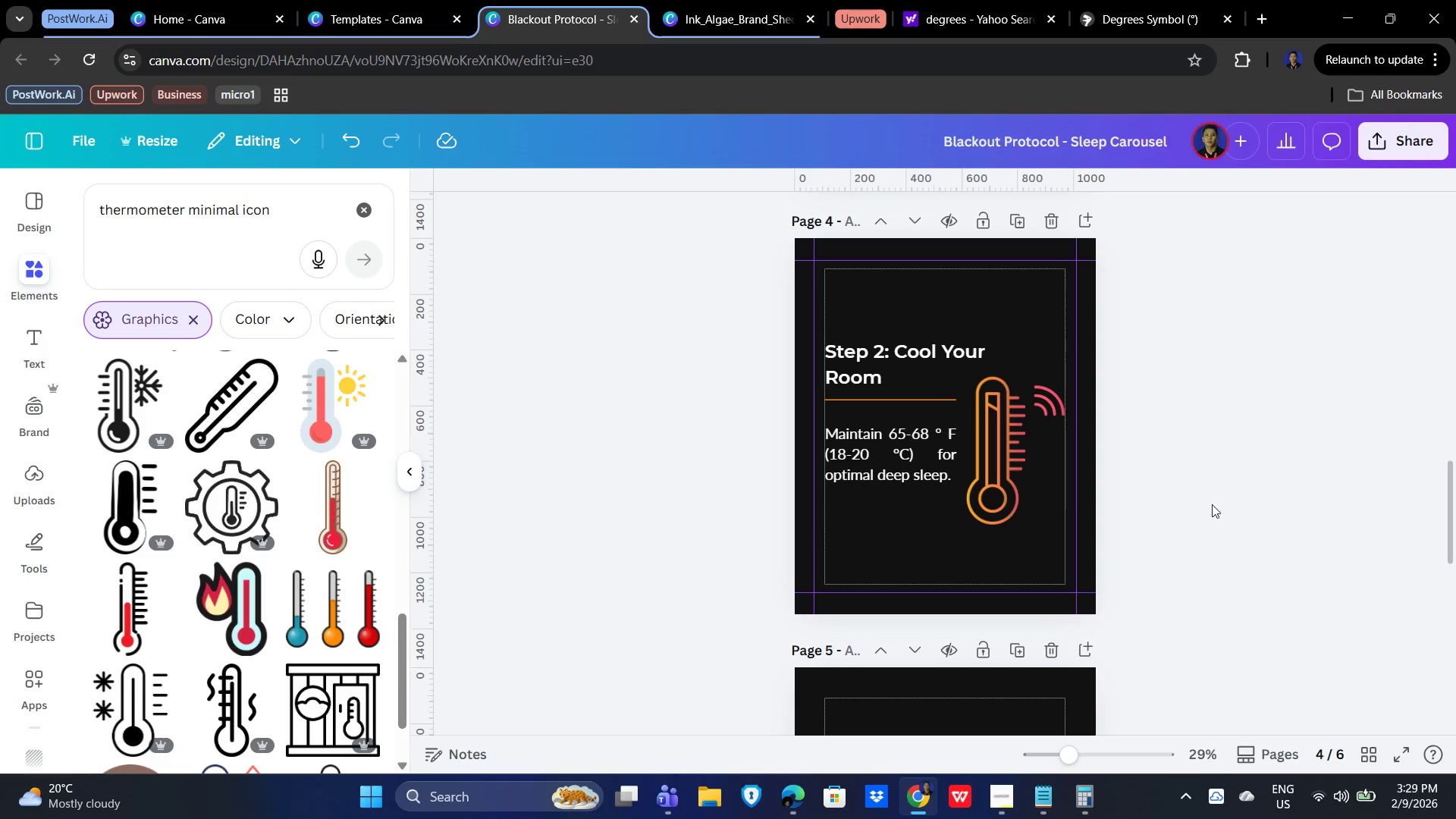 
scroll: coordinate [1320, 540], scroll_direction: down, amount: 1.0
 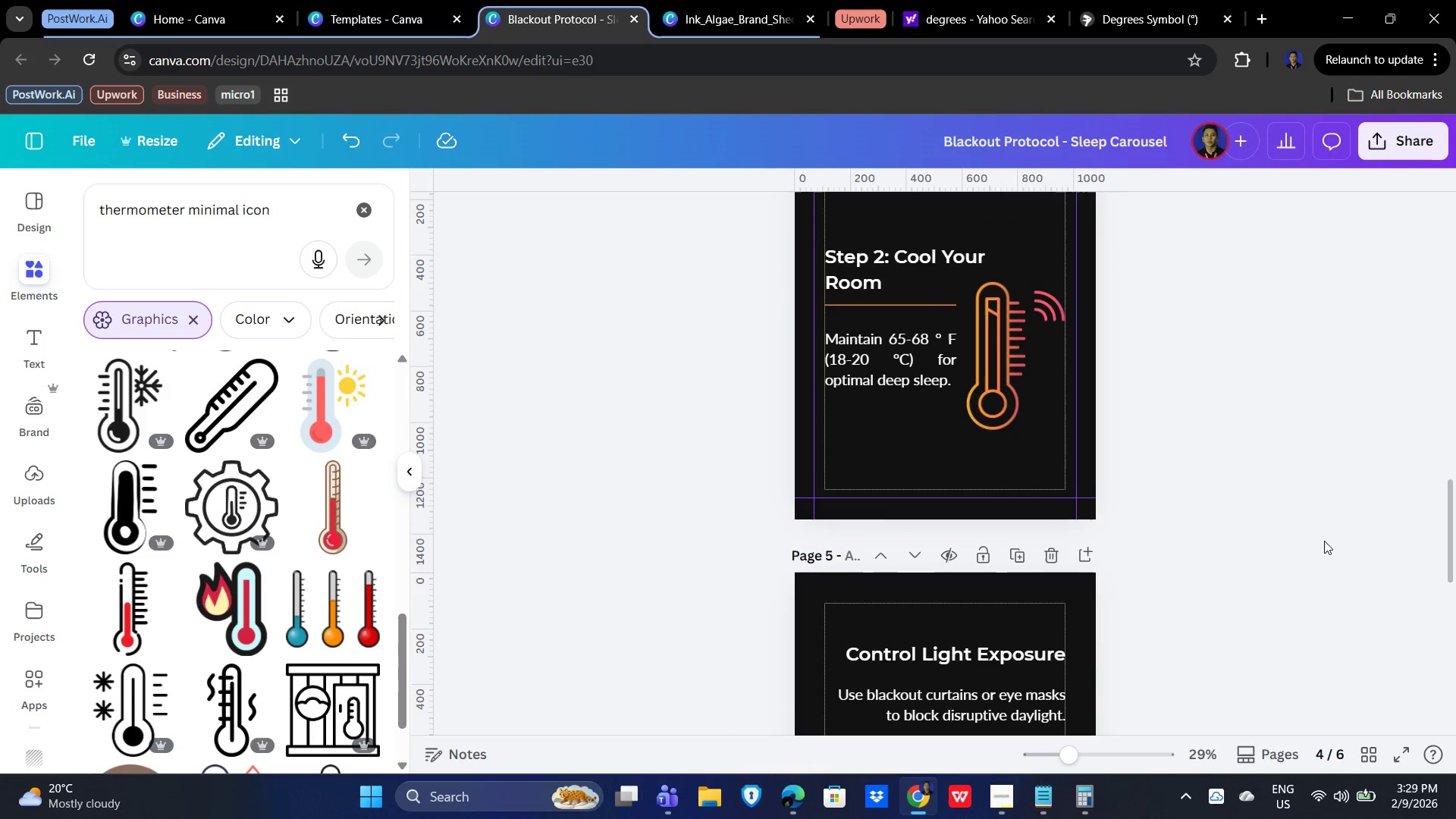 
left_click([1371, 493])
 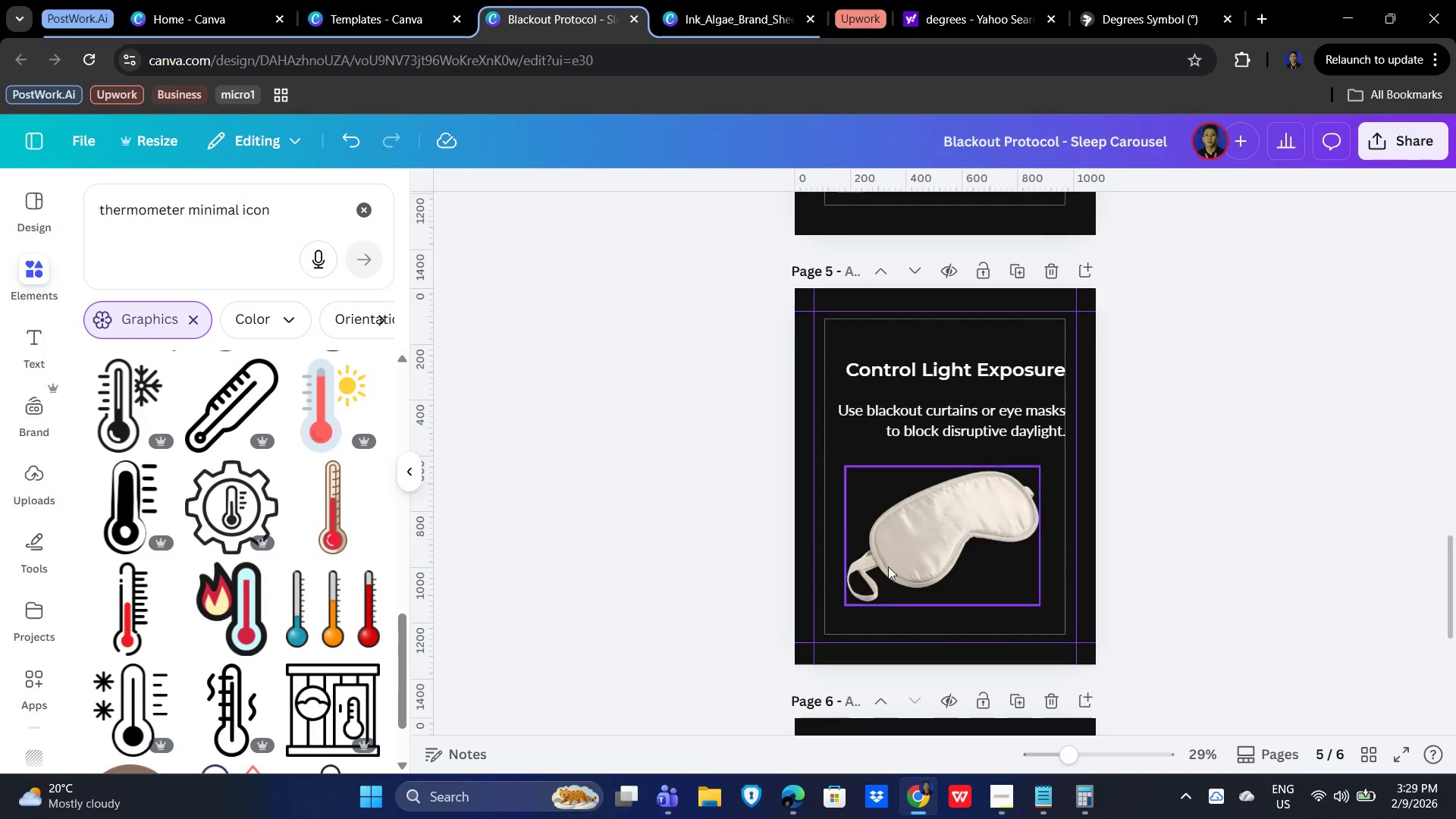 
scroll: coordinate [1324, 541], scroll_direction: down, amount: 3.0
 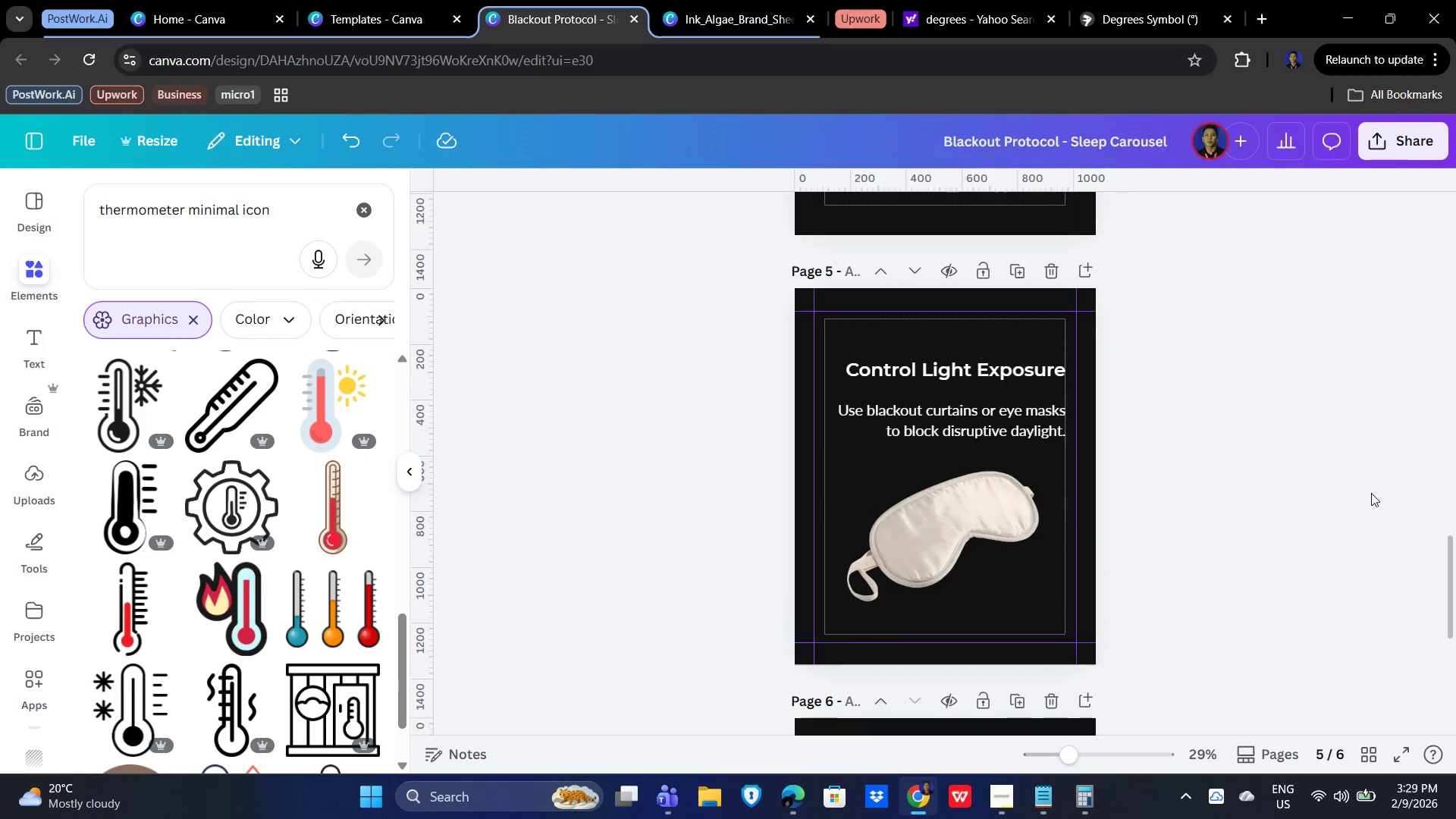 
left_click([924, 557])
 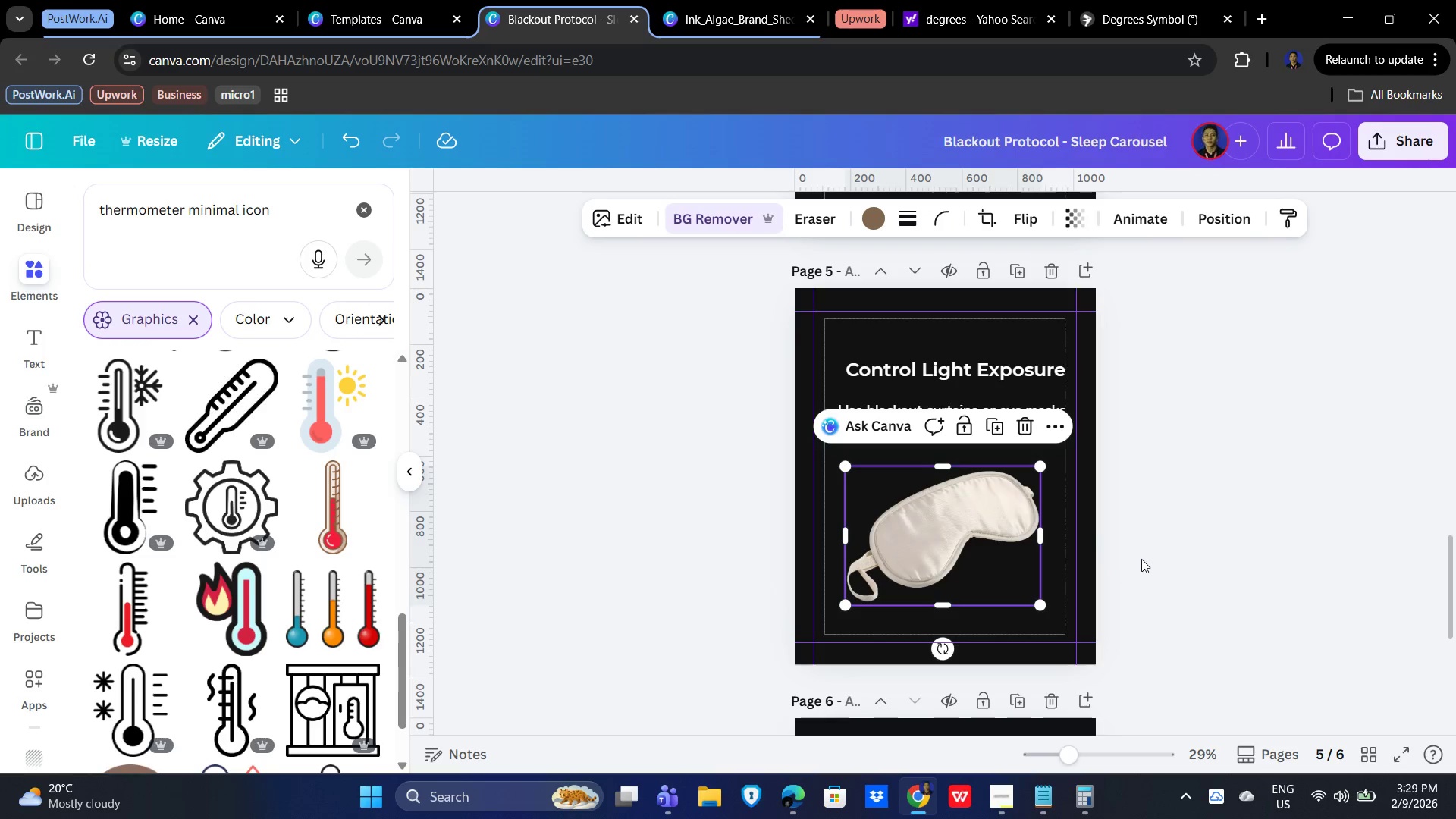 
wait(5.88)
 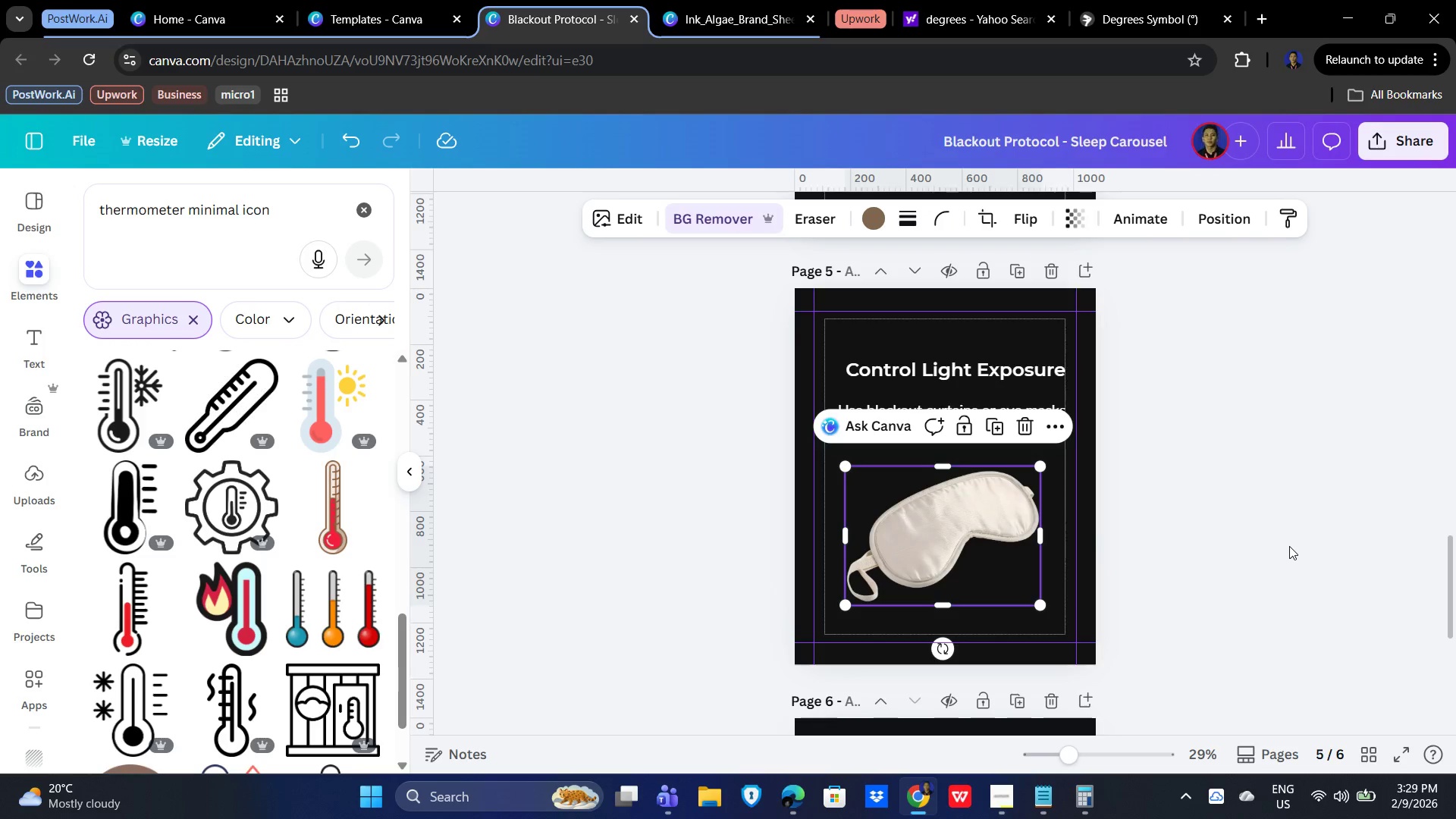 
left_click([1005, 811])